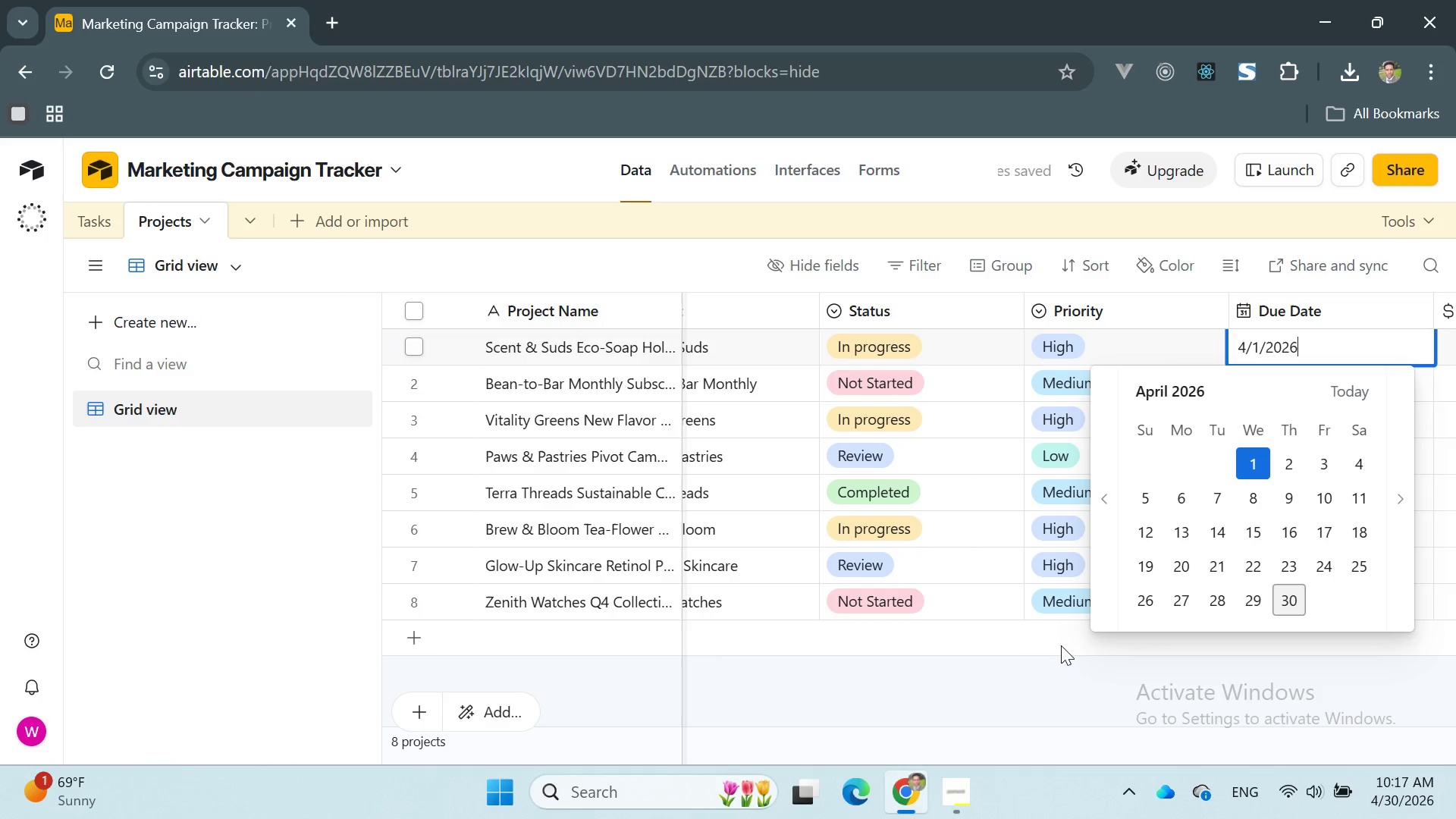 
left_click([1055, 646])
 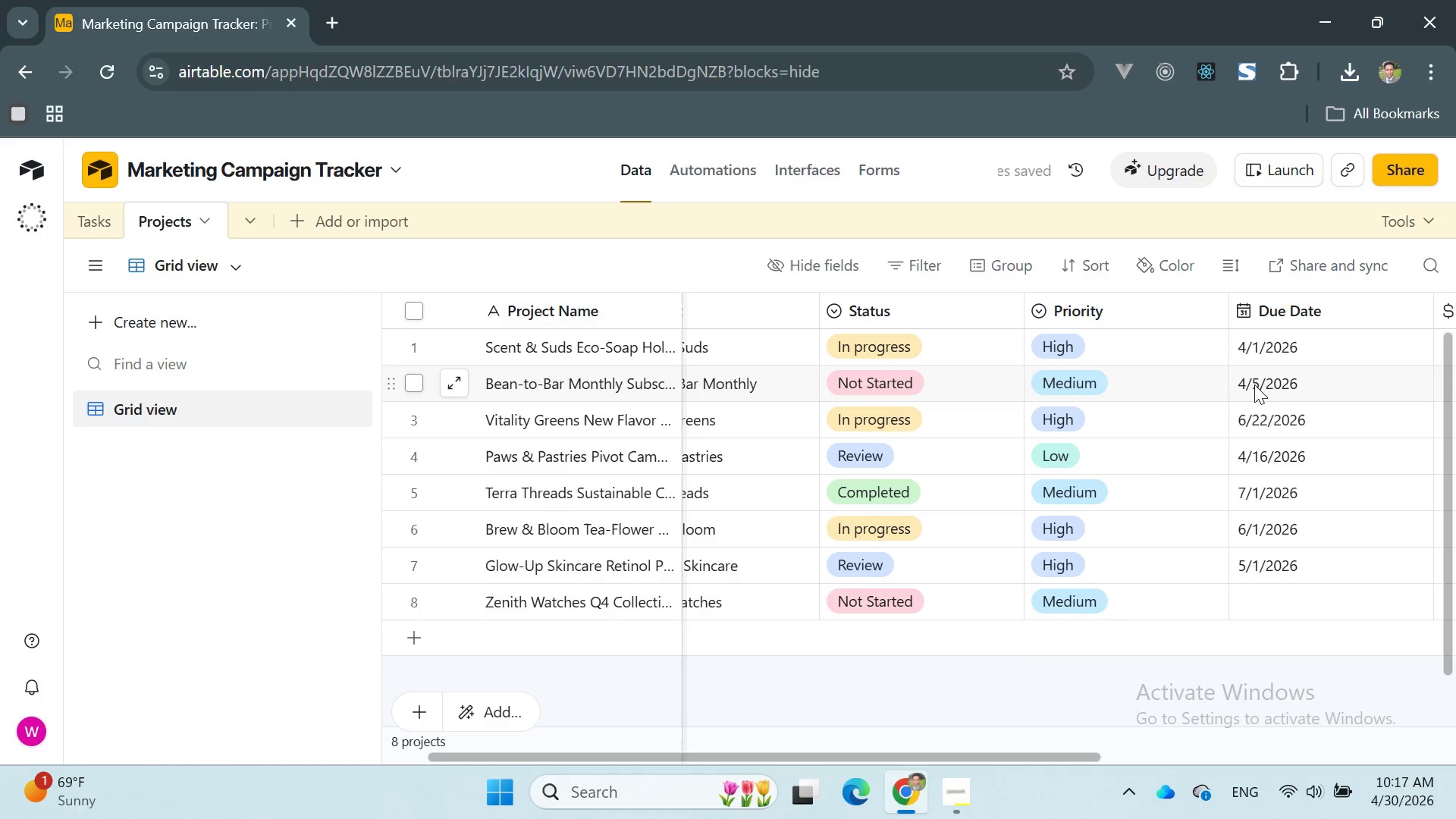 
double_click([1247, 380])
 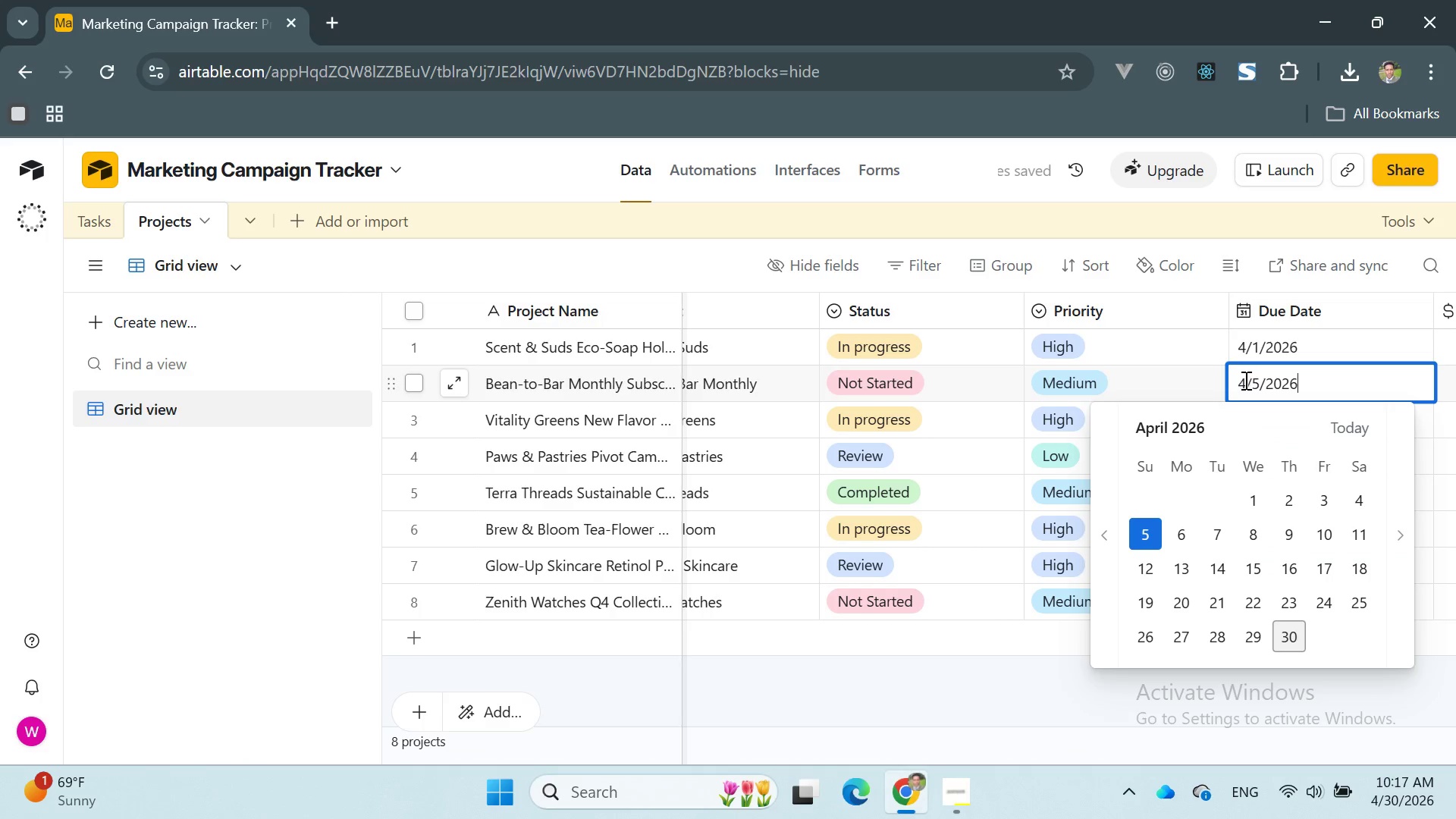 
left_click([1244, 380])
 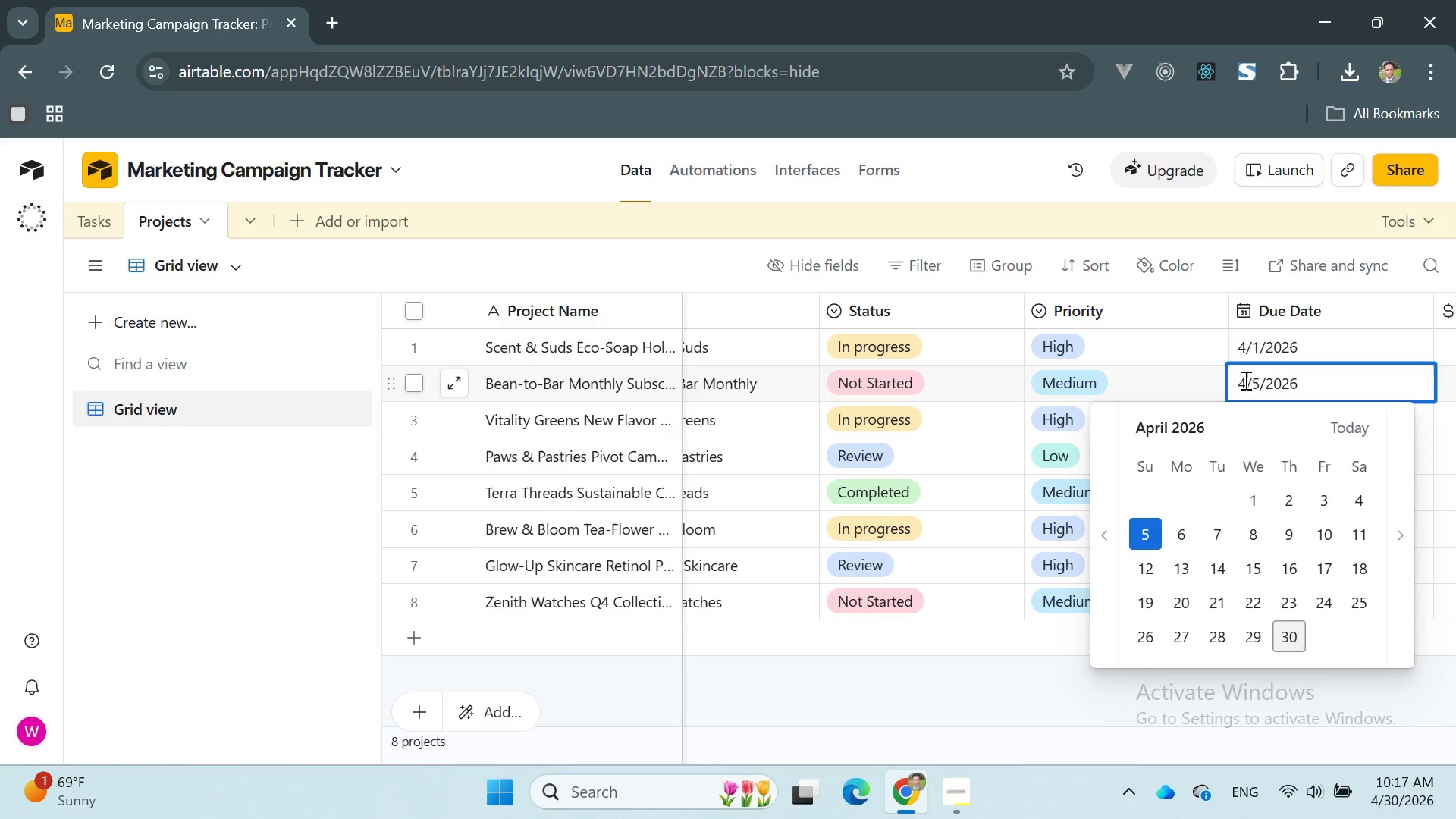 
key(Backspace)
 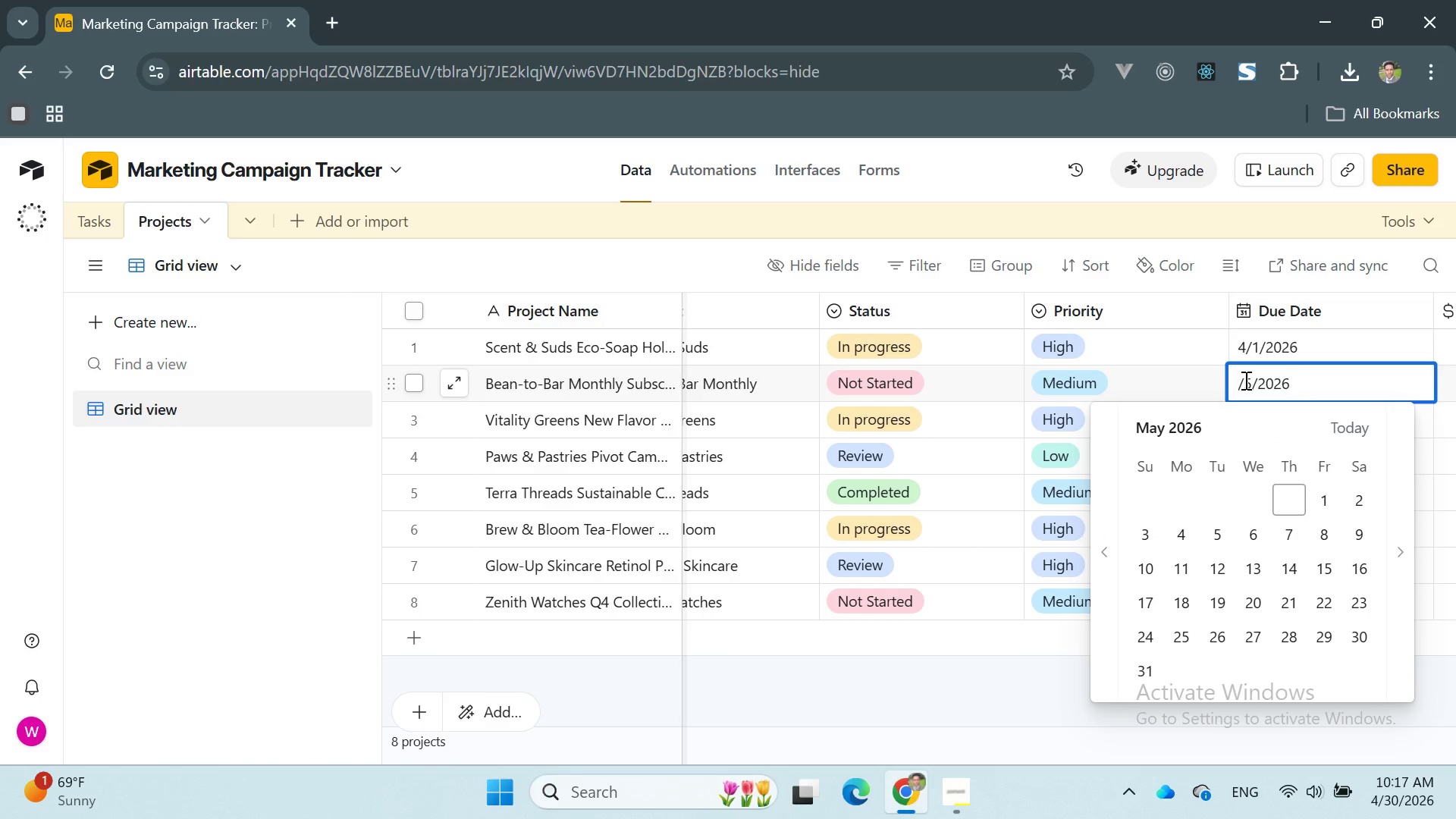 
key(6)
 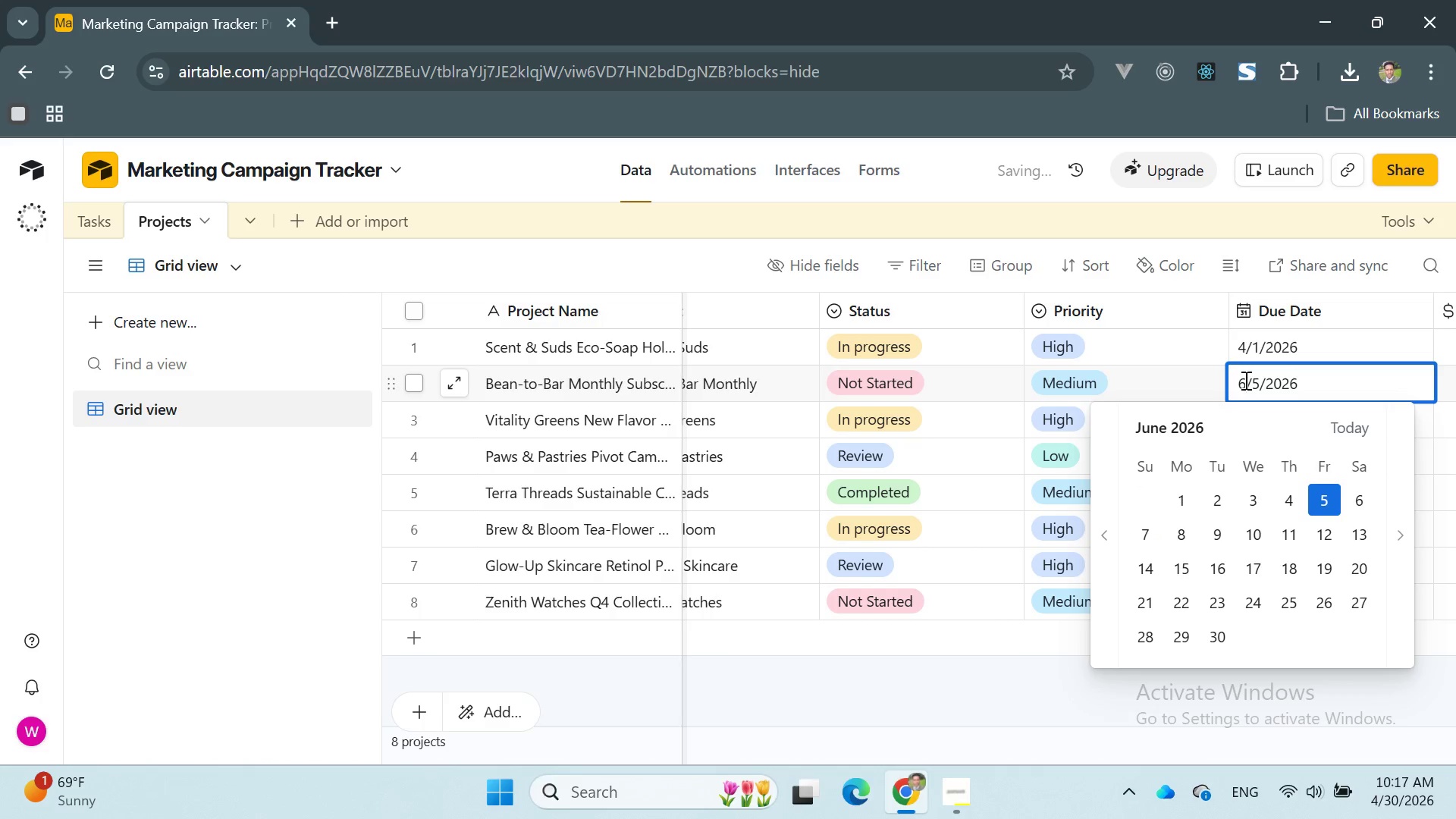 
key(Enter)
 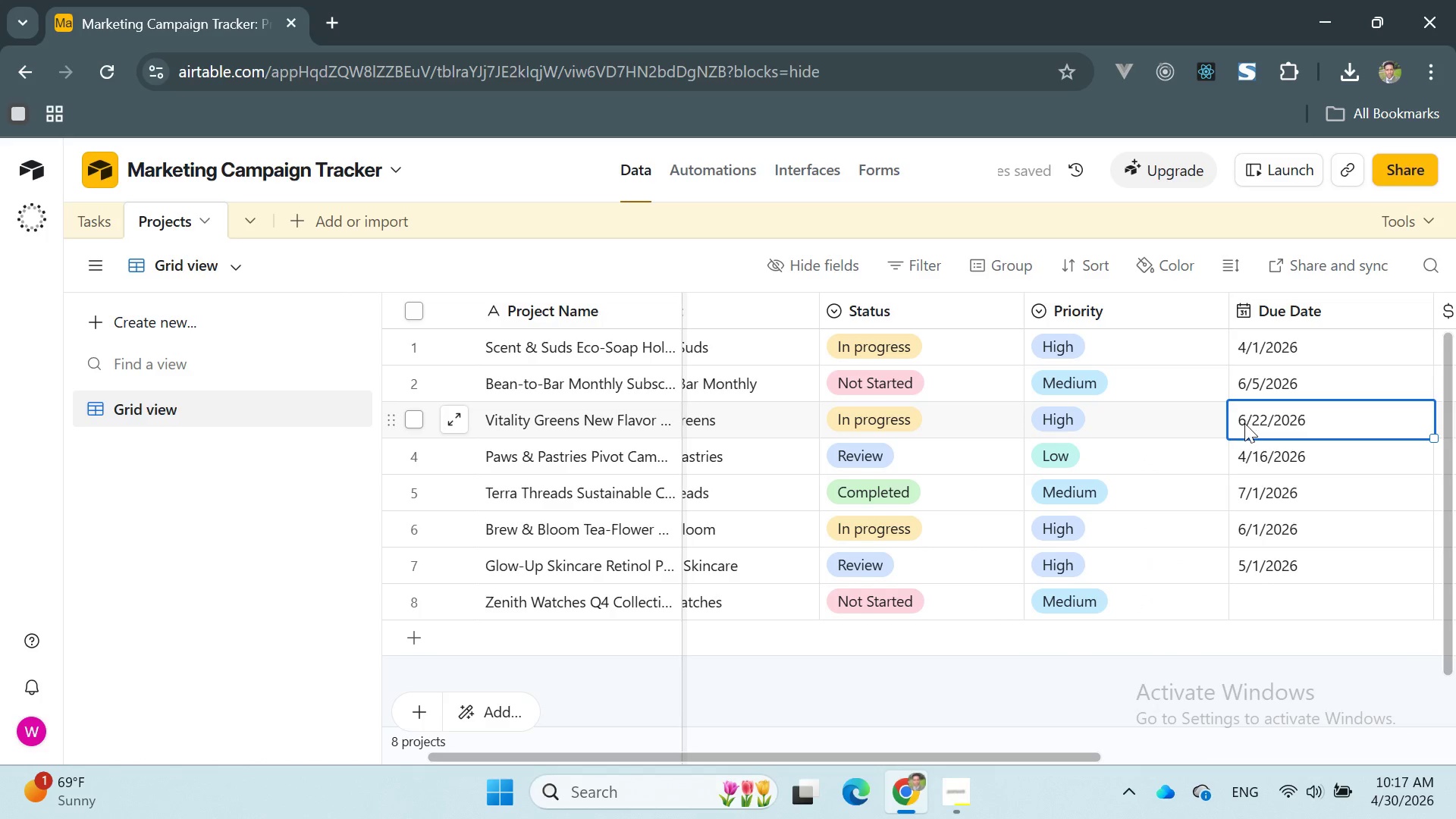 
double_click([1244, 423])
 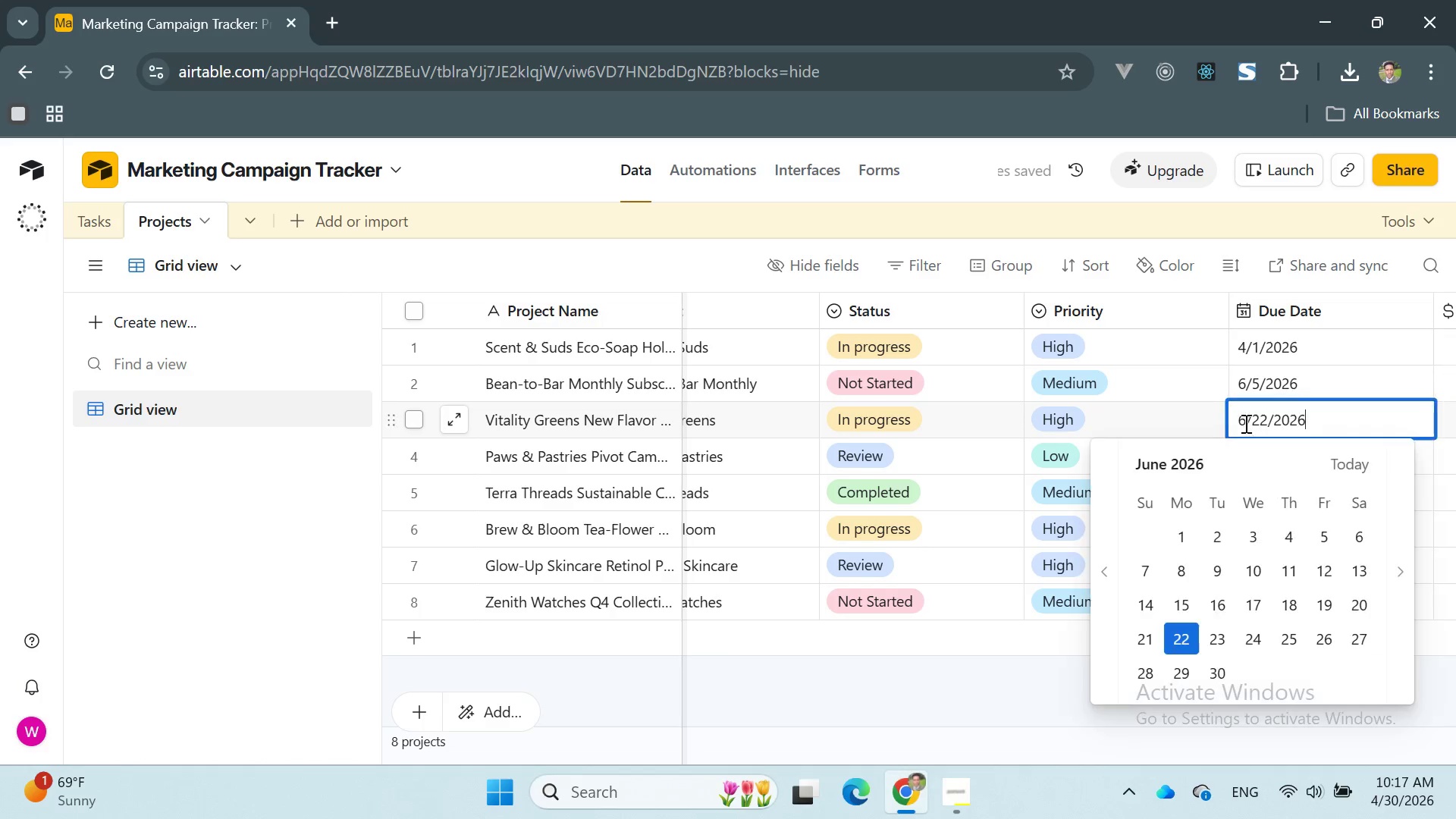 
triple_click([1244, 423])
 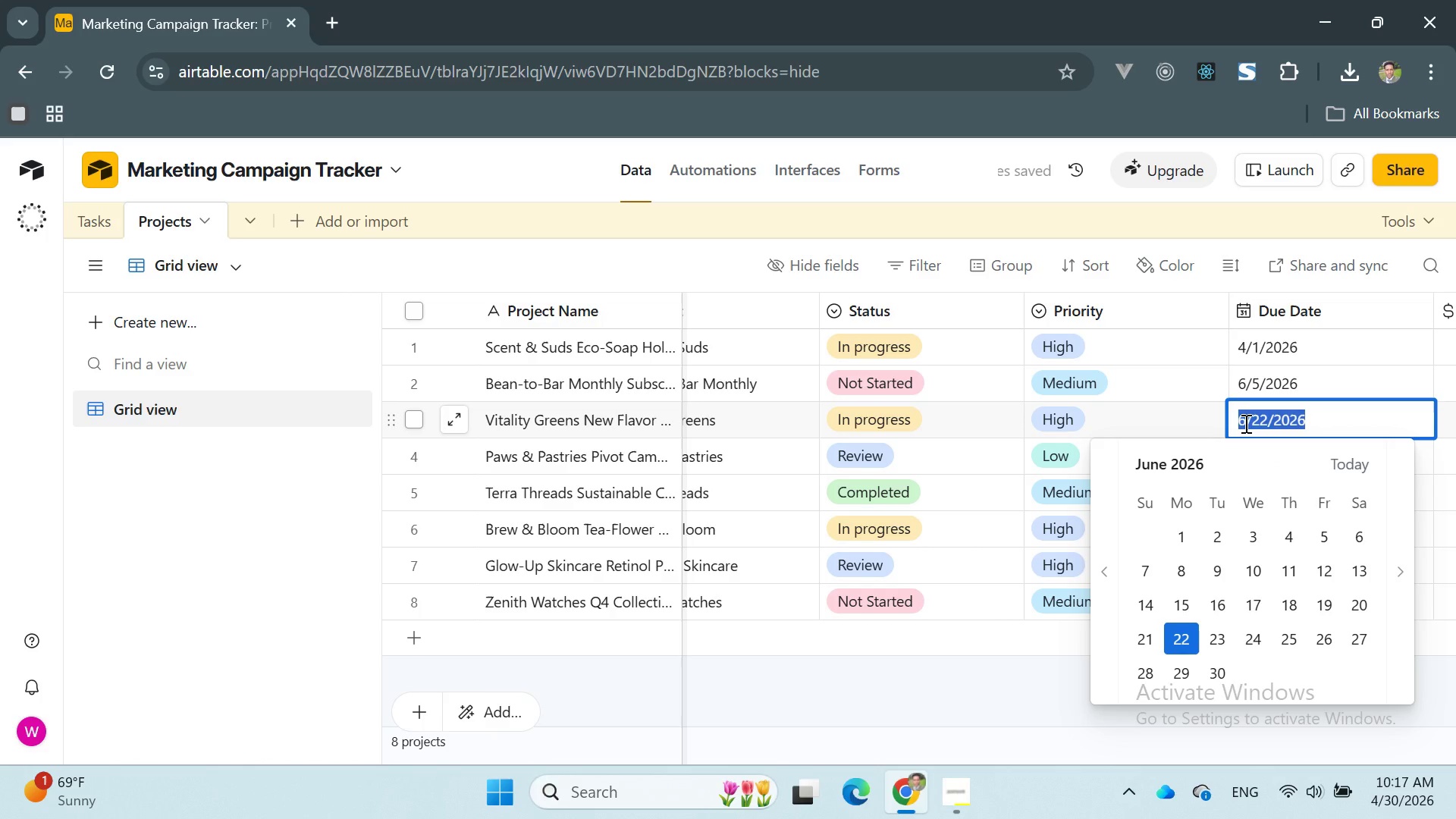 
triple_click([1244, 423])
 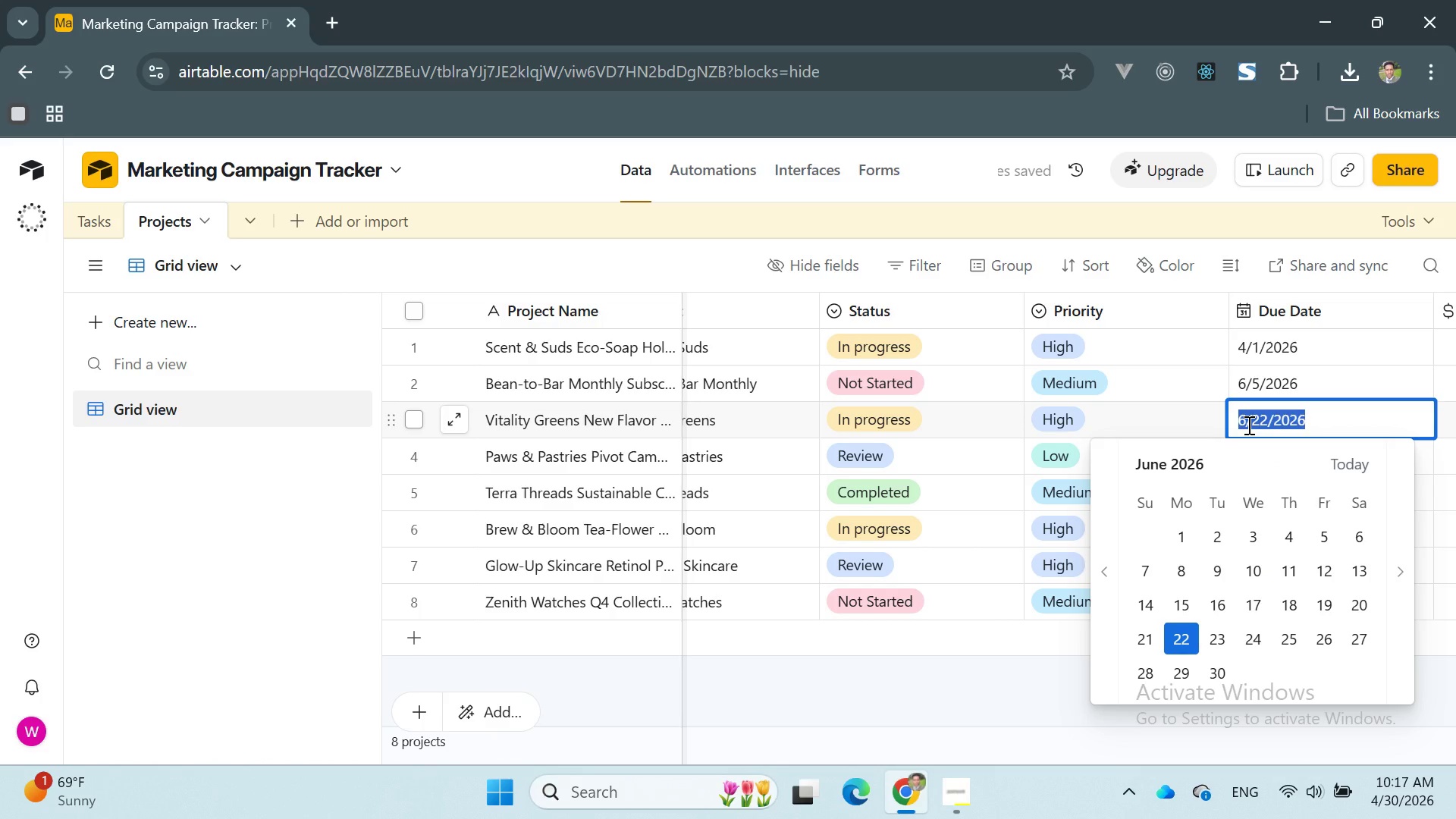 
left_click([1247, 425])
 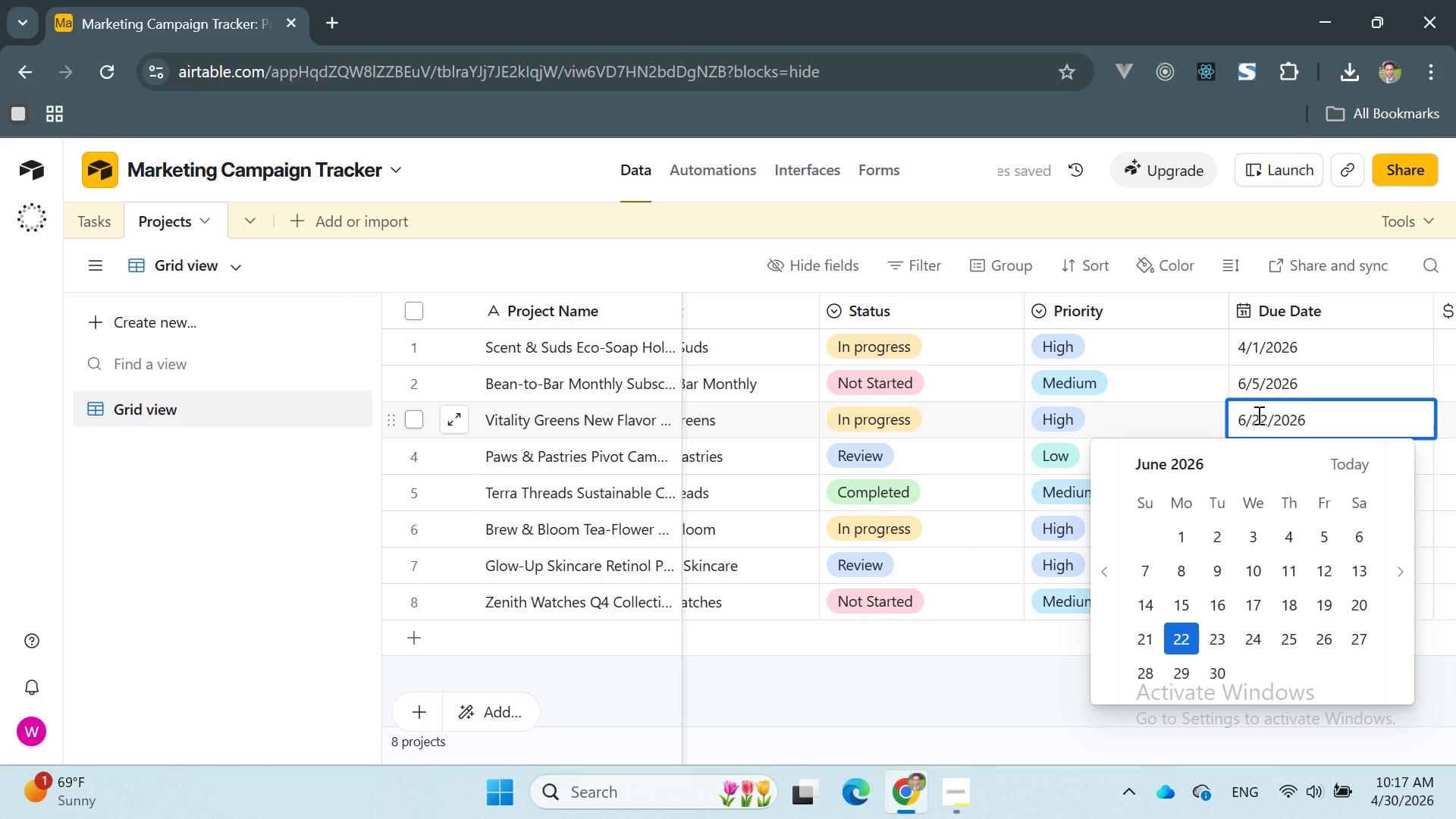 
key(Backspace)
 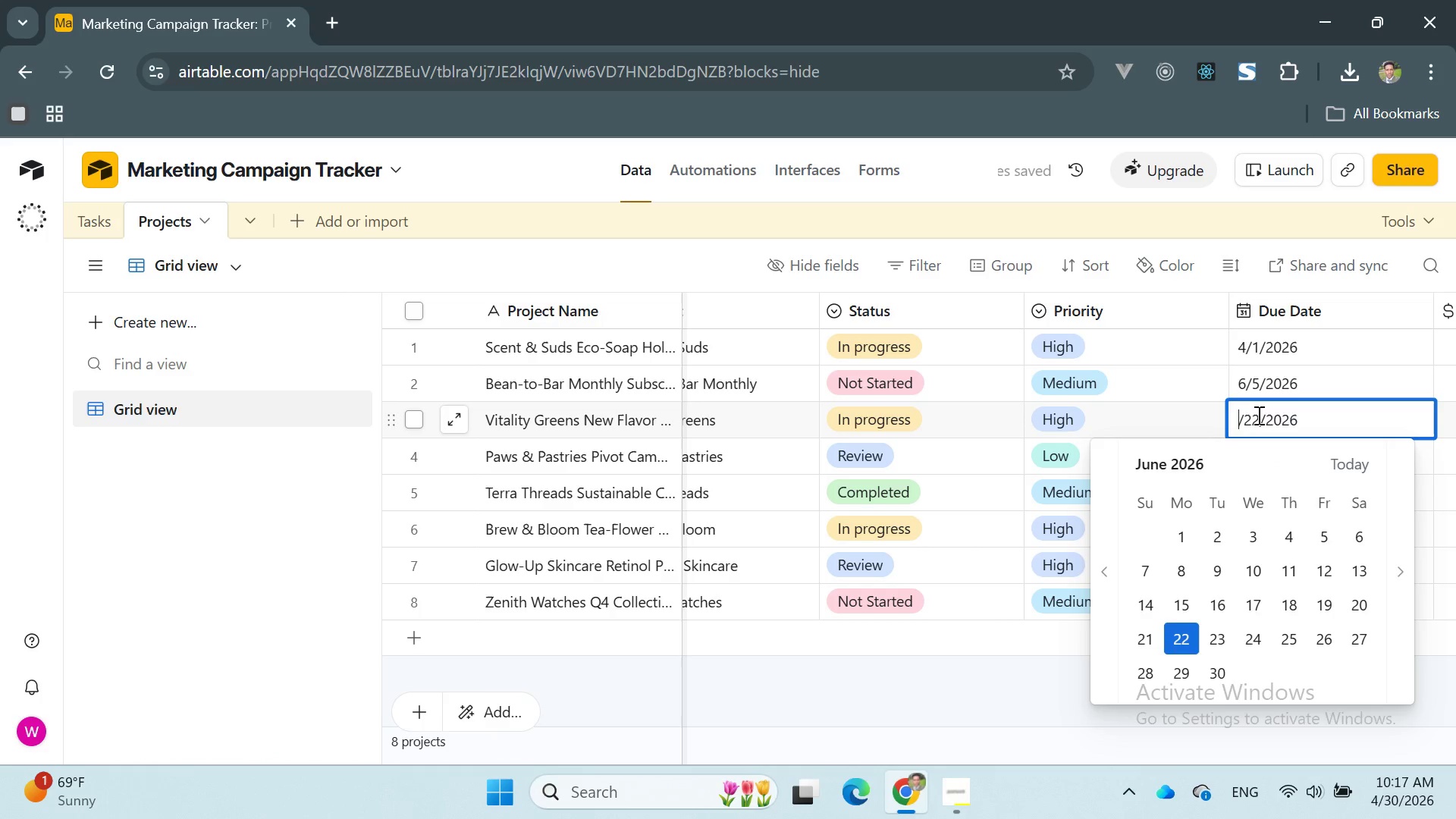 
key(8)
 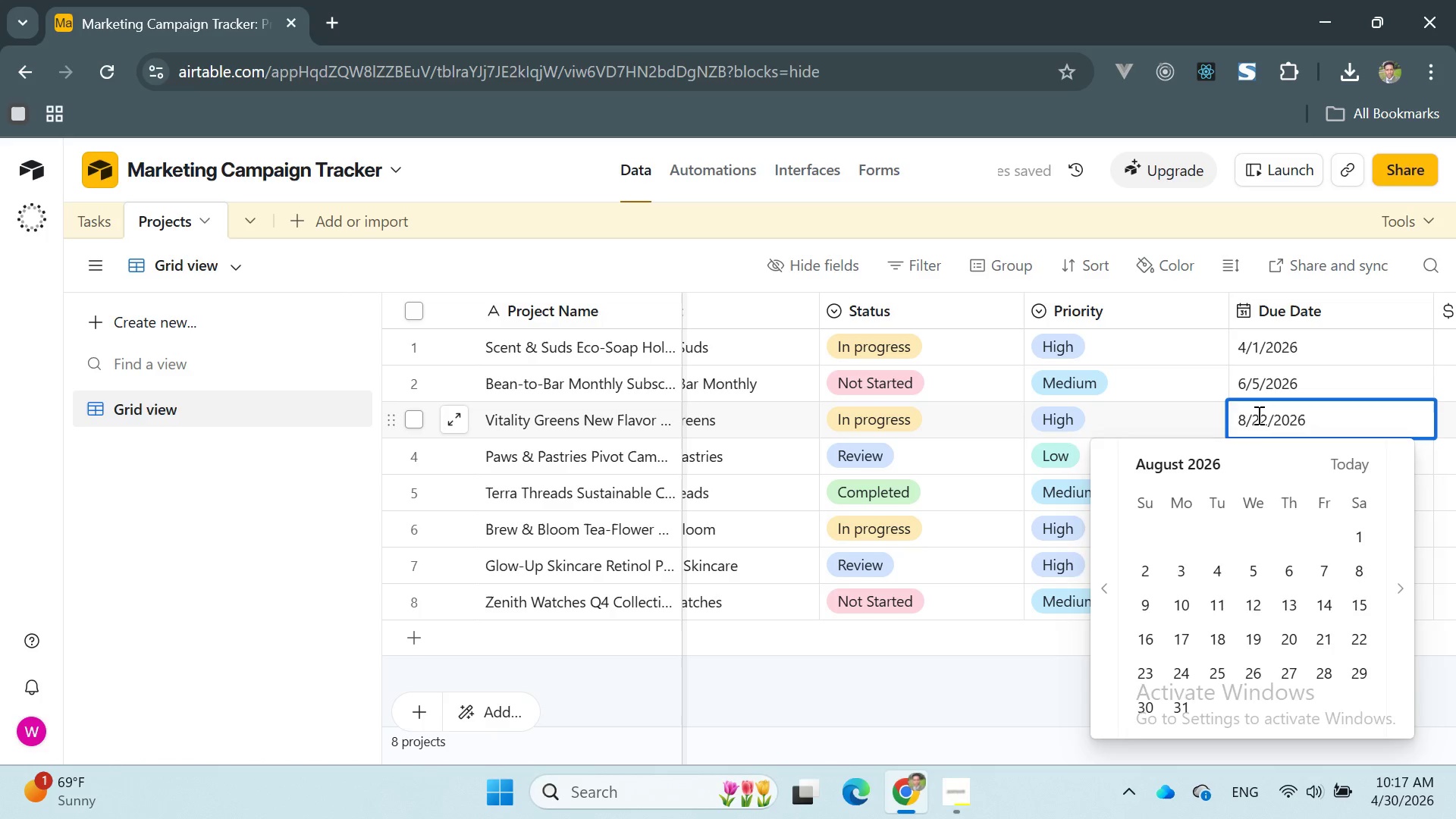 
key(Enter)
 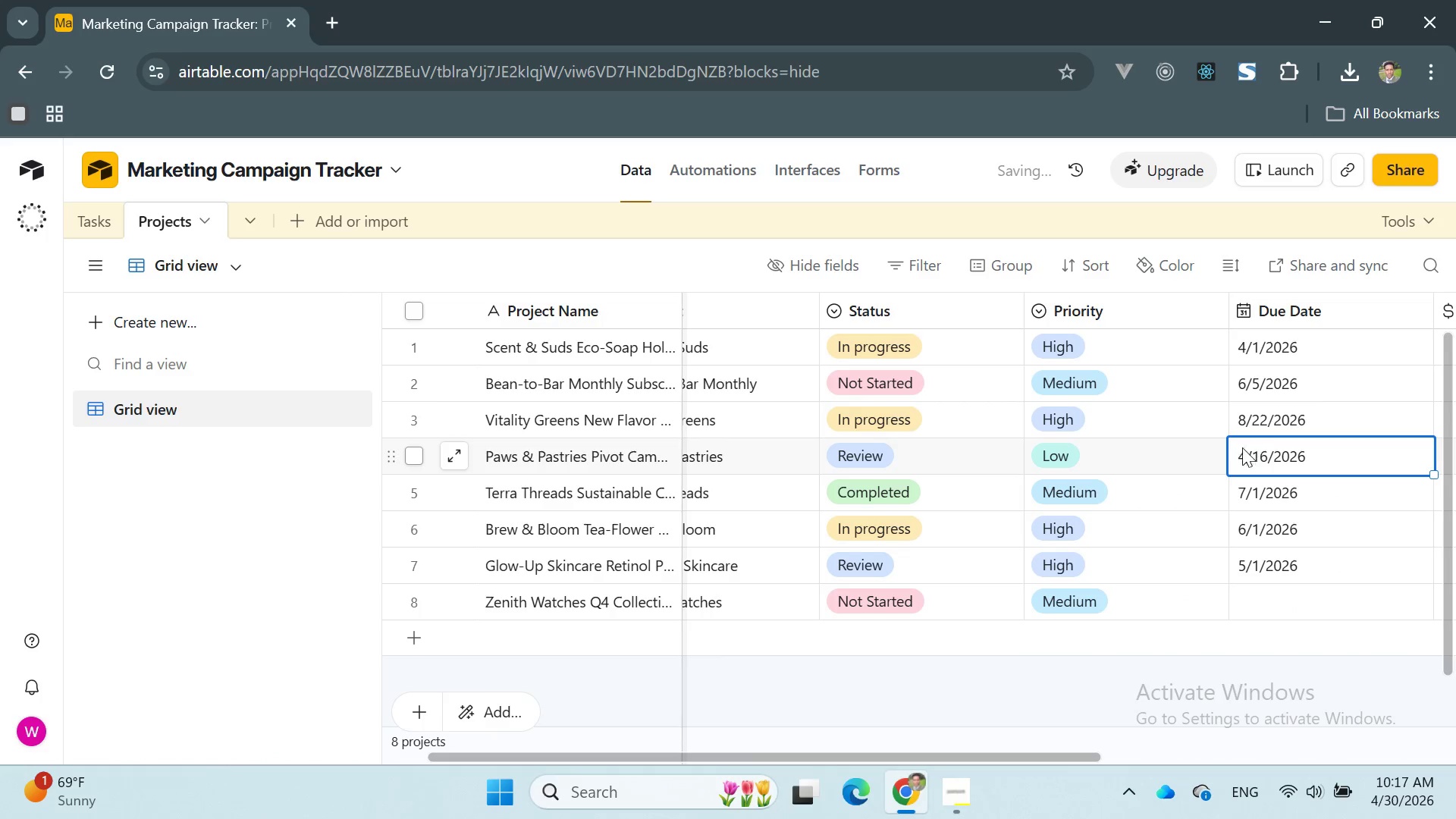 
double_click([1247, 454])
 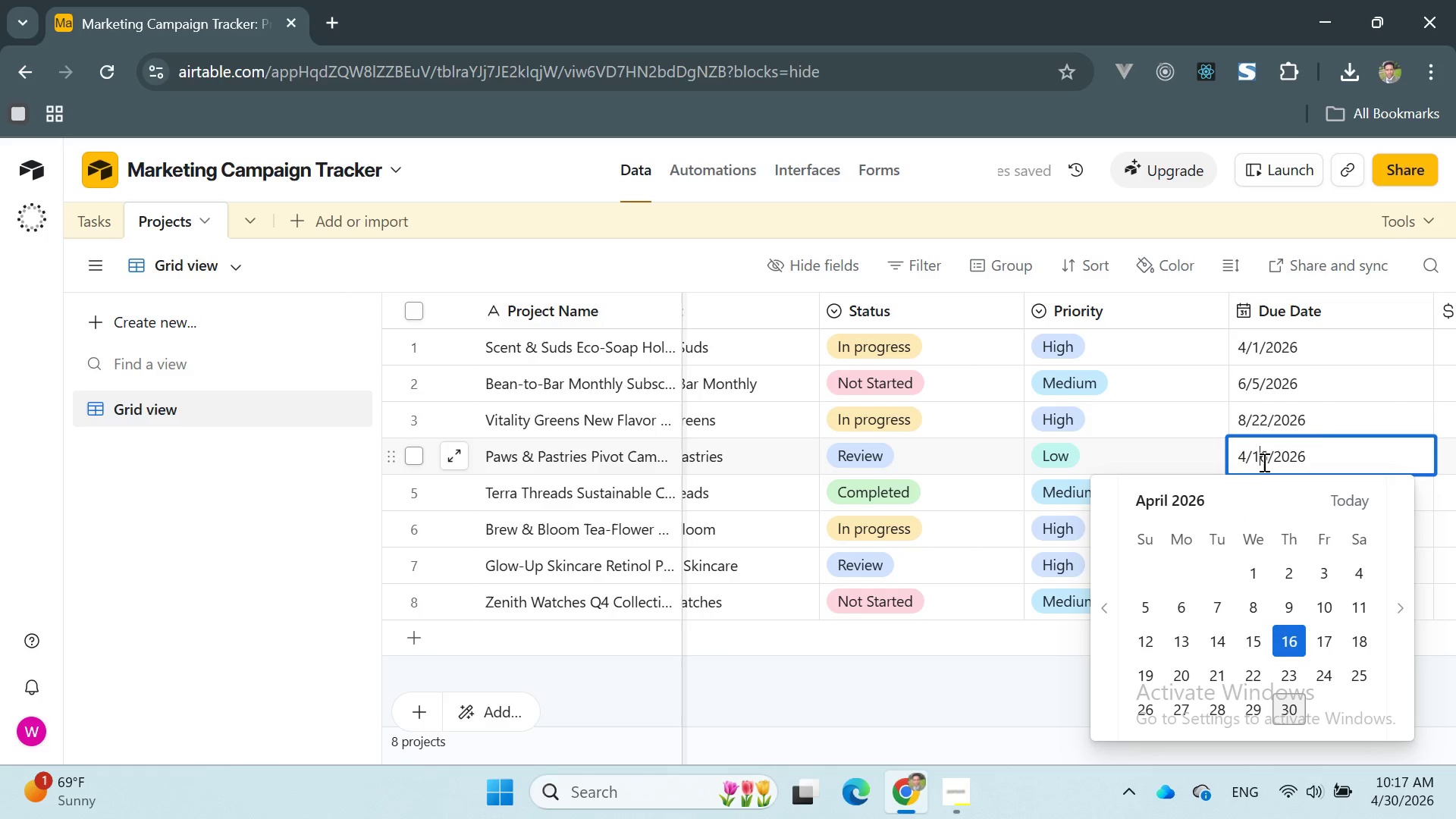 
double_click([1311, 422])
 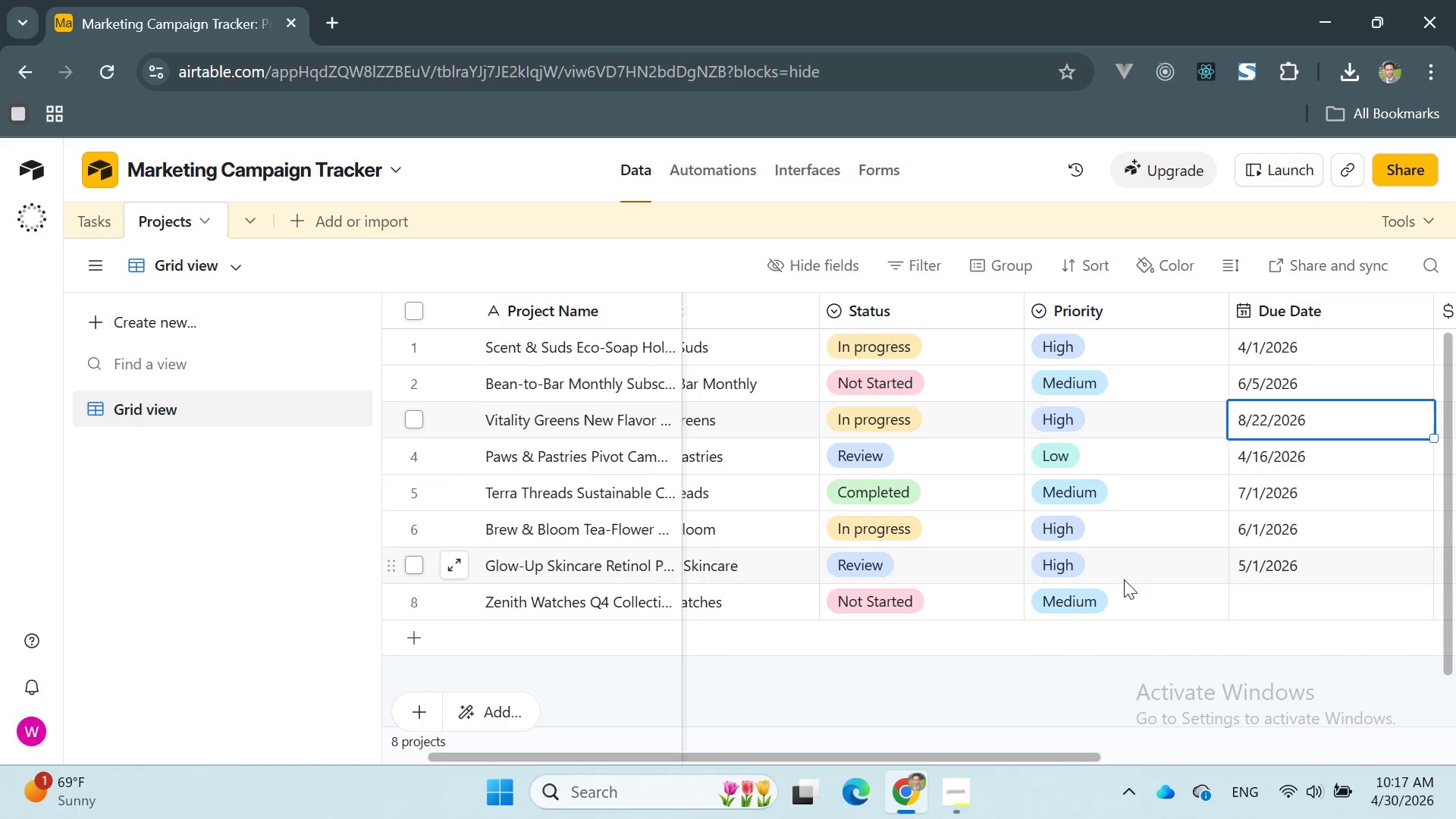 
wait(7.83)
 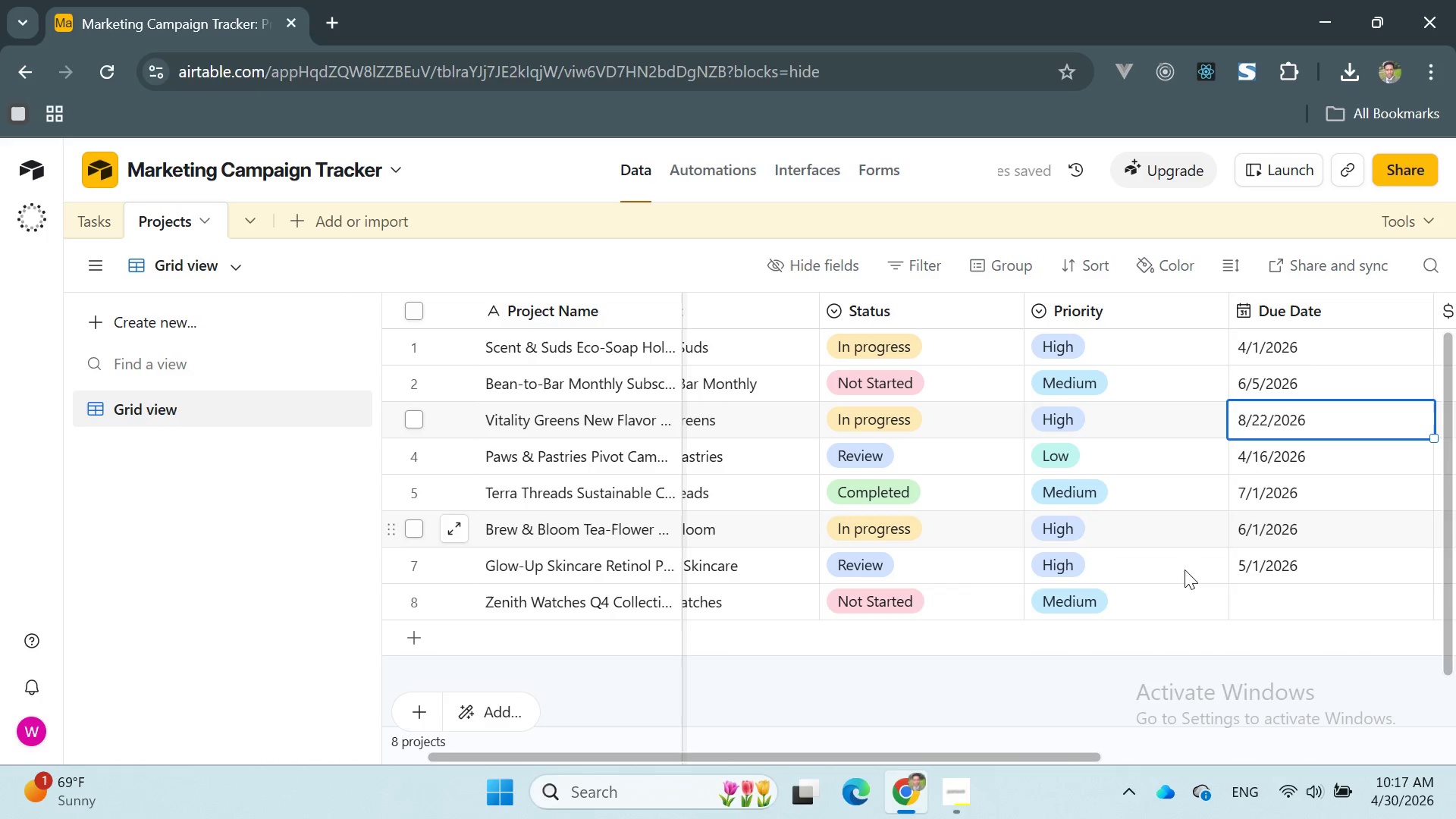 
double_click([1250, 349])
 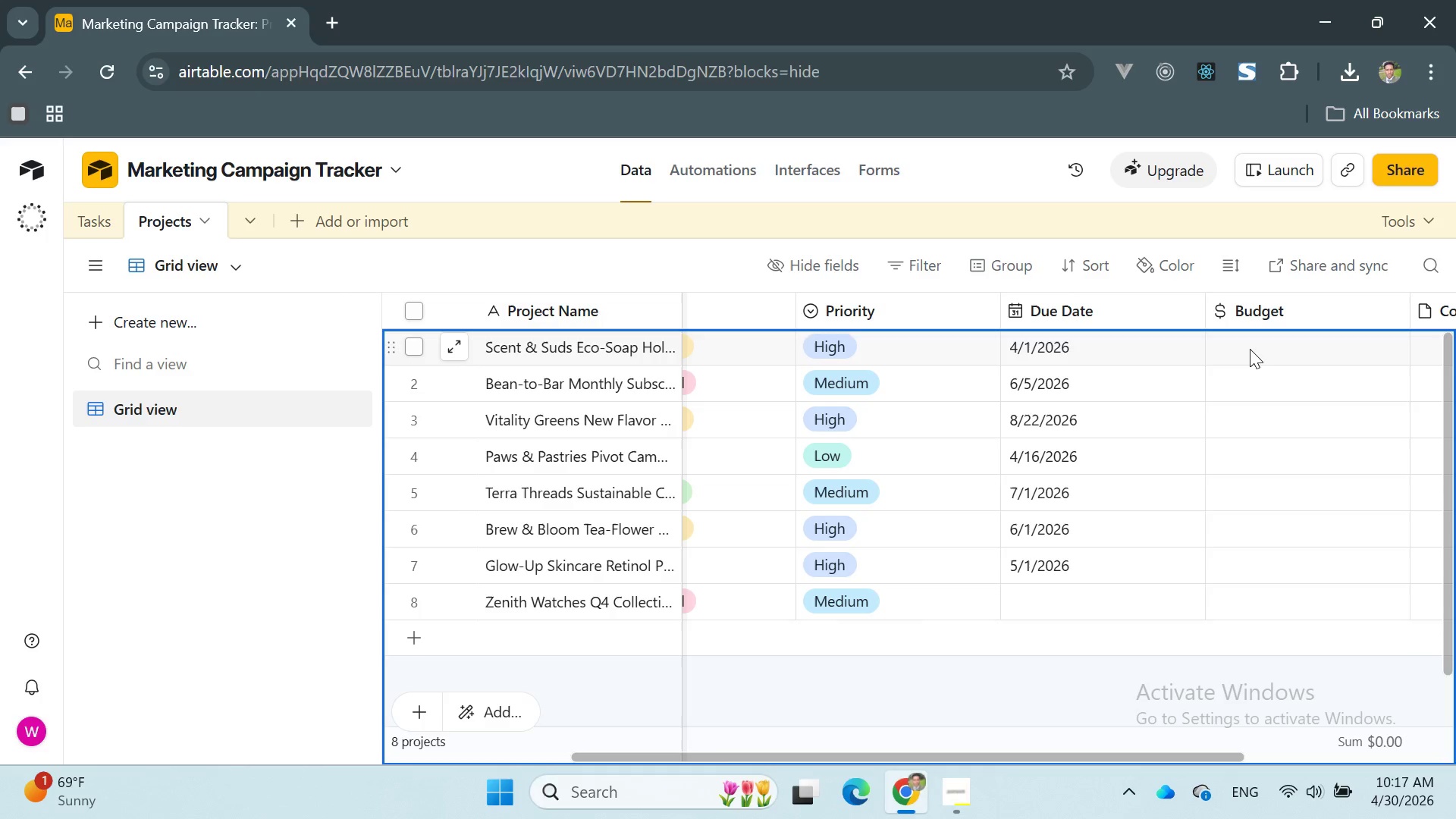 
left_click([1250, 349])
 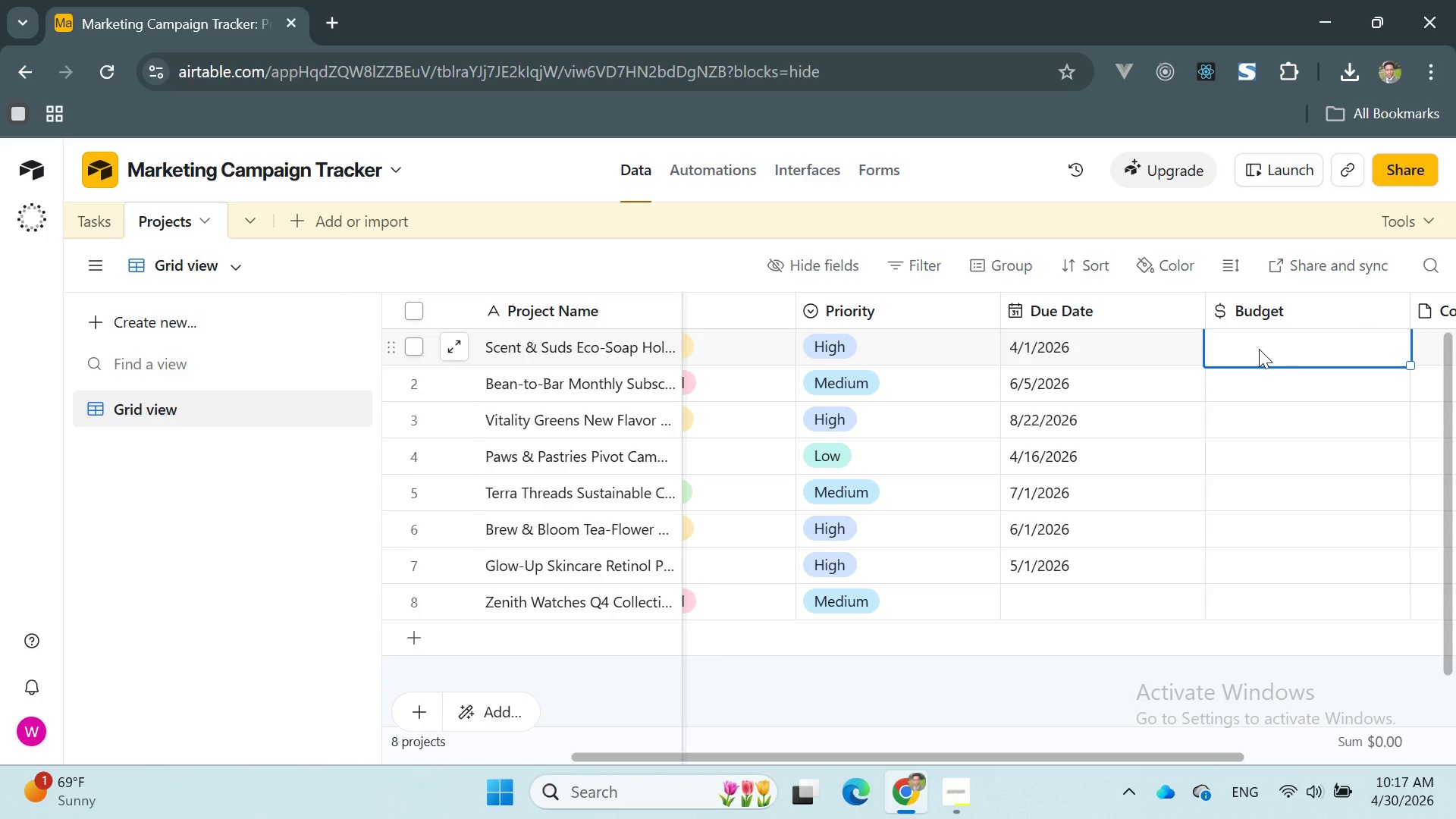 
left_click([1259, 349])
 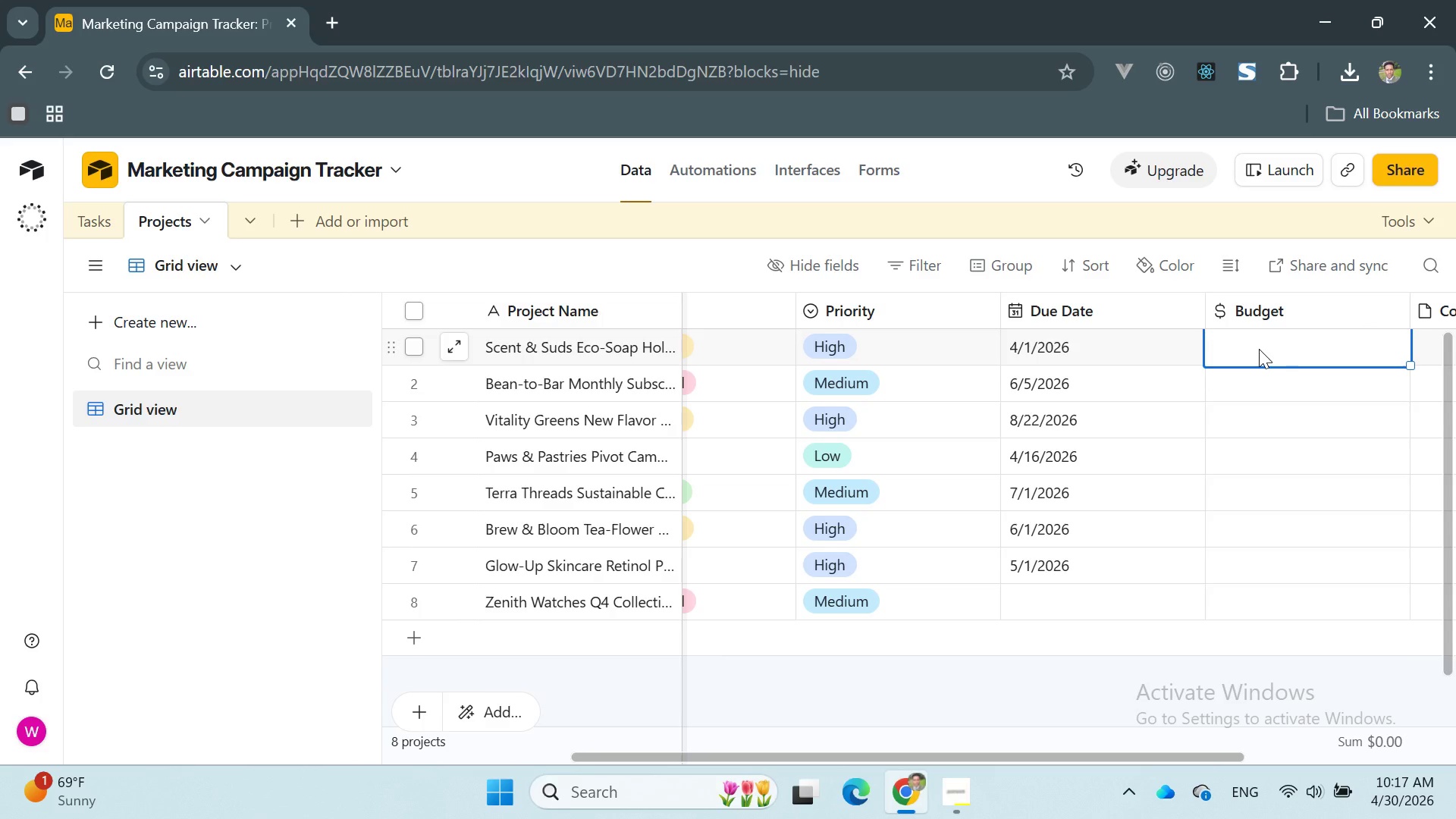 
scroll: coordinate [1259, 349], scroll_direction: down, amount: 2.0
 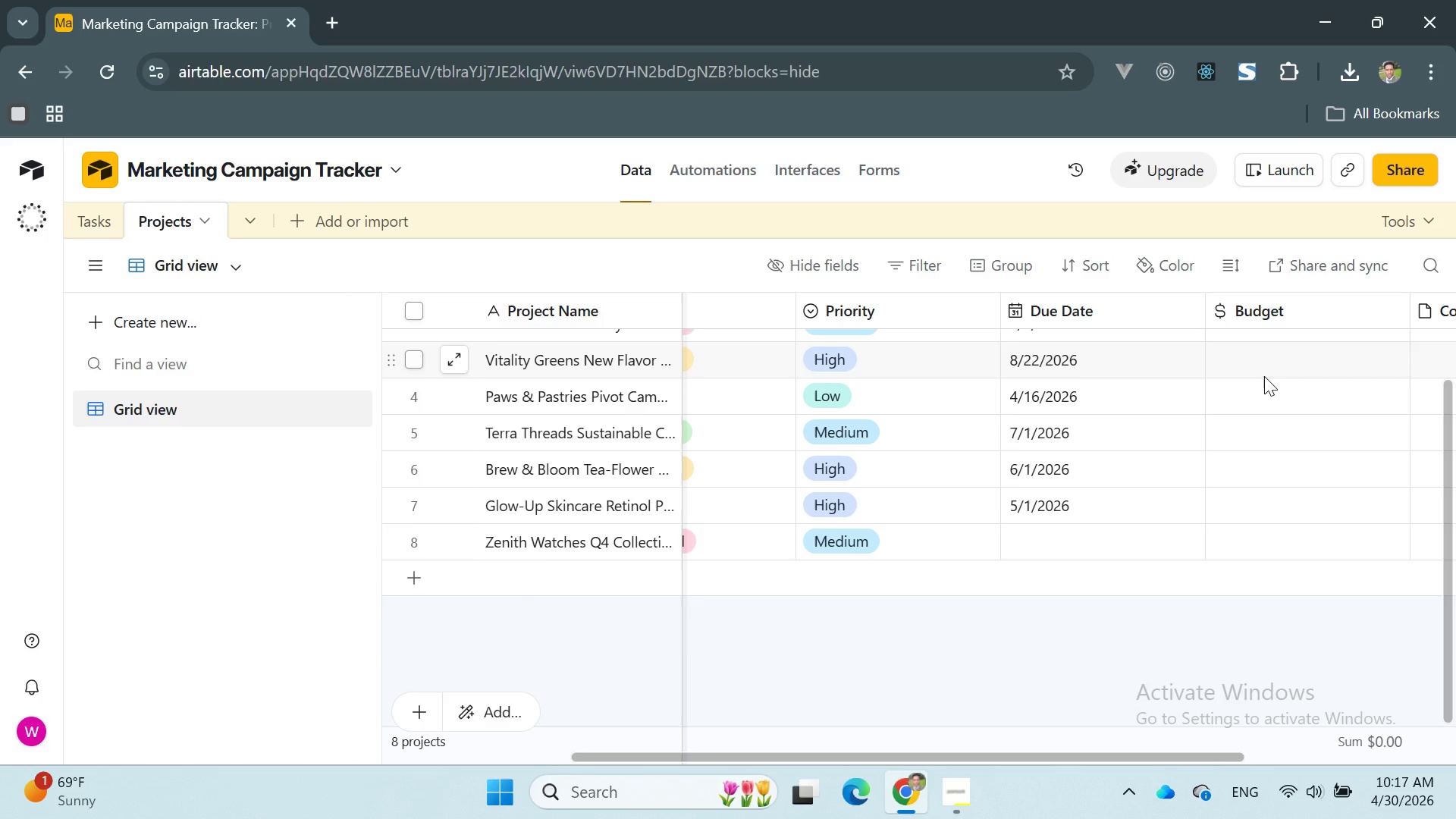 
left_click([1302, 401])
 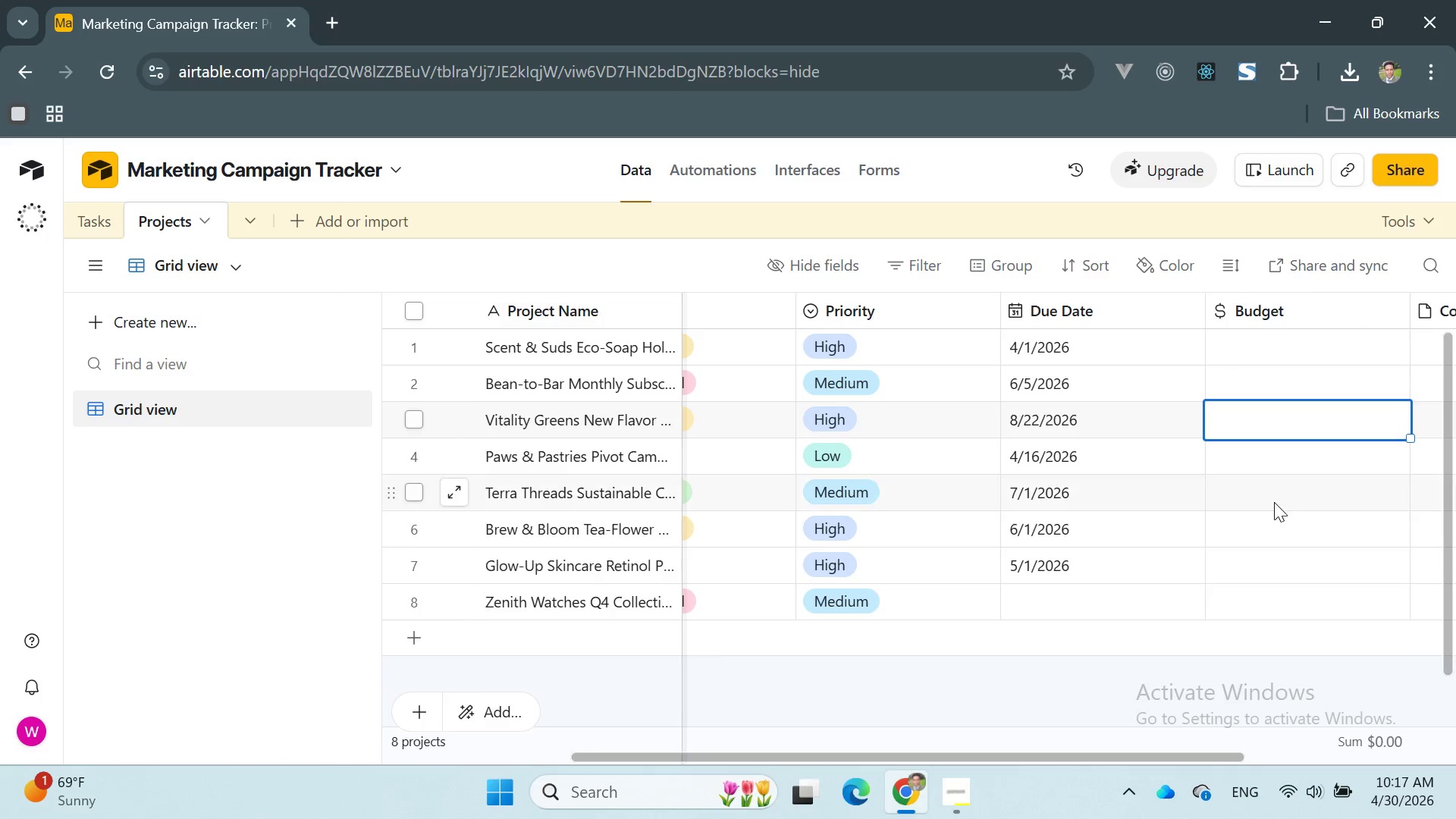 
scroll: coordinate [1275, 497], scroll_direction: up, amount: 19.0
 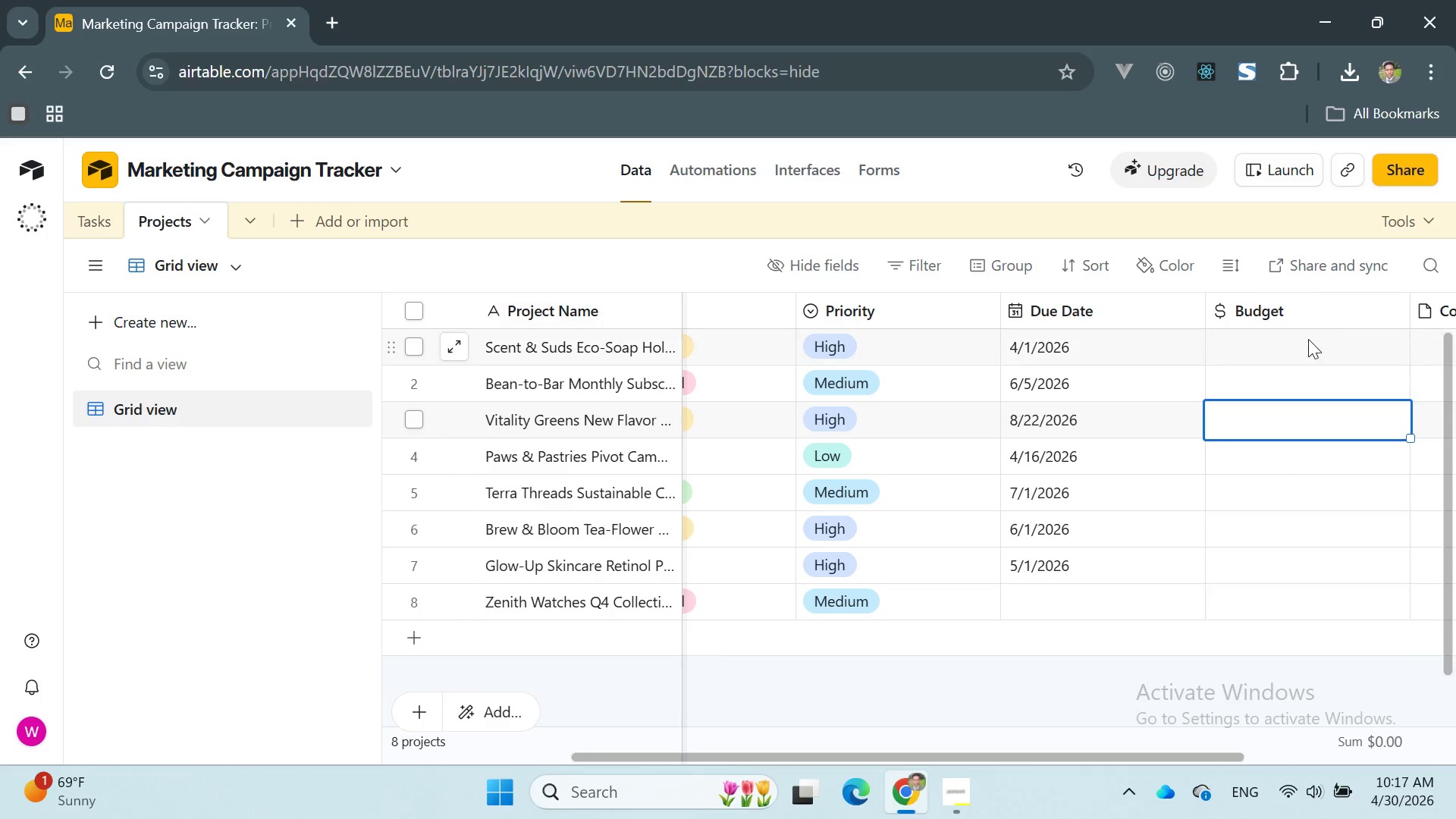 
left_click([1306, 342])
 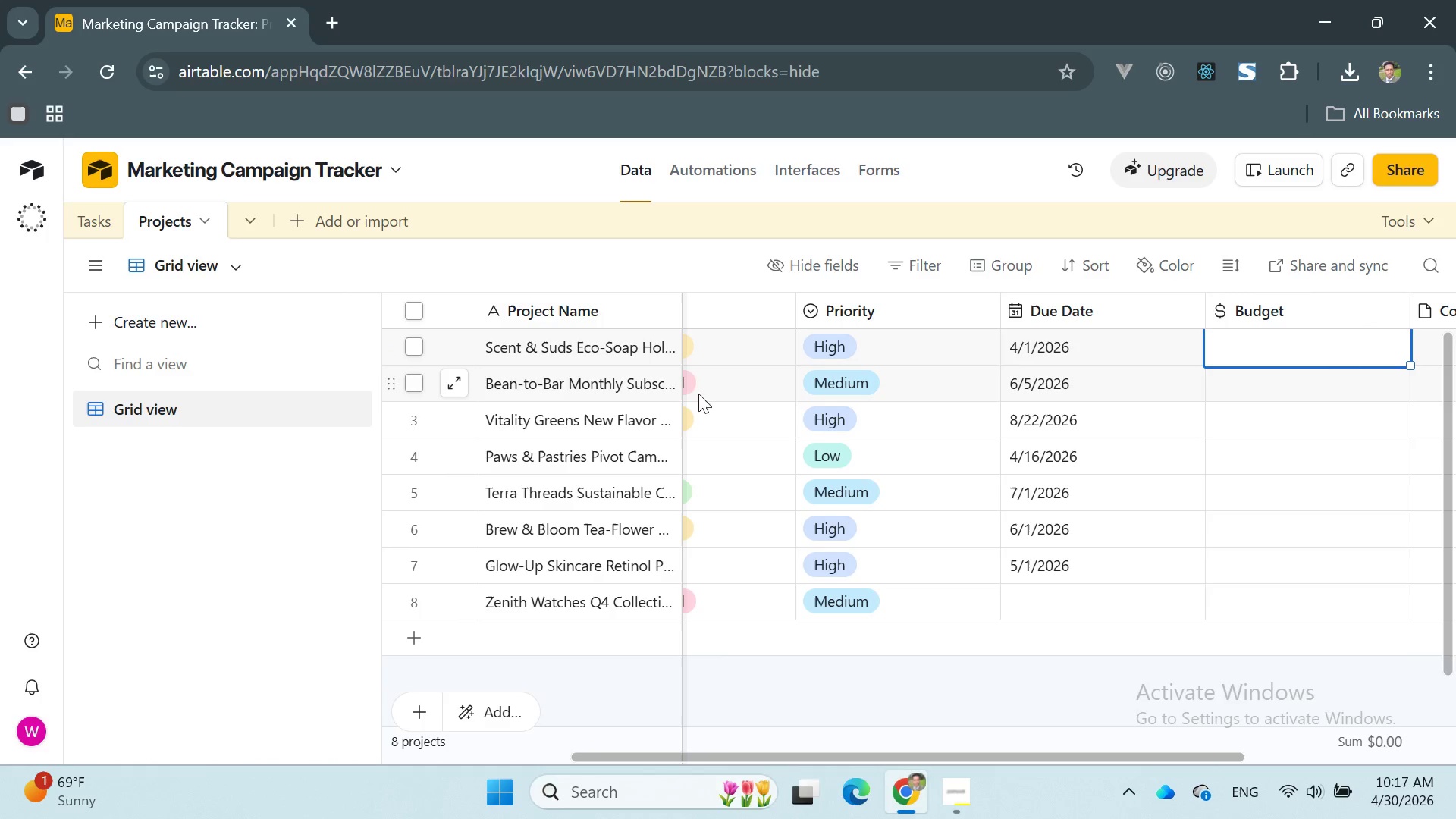 
scroll: coordinate [581, 451], scroll_direction: up, amount: 11.0
 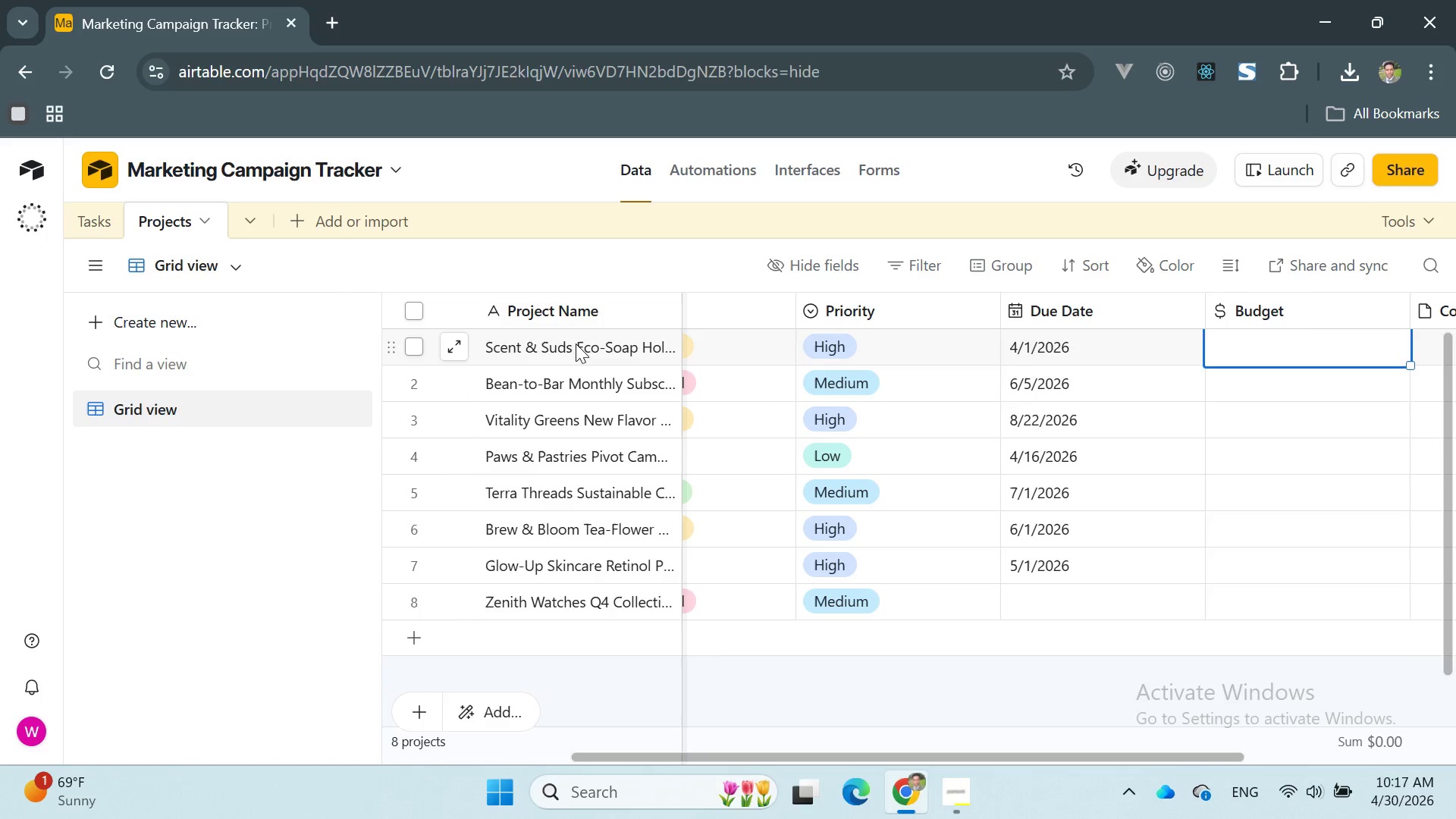 
left_click([576, 344])
 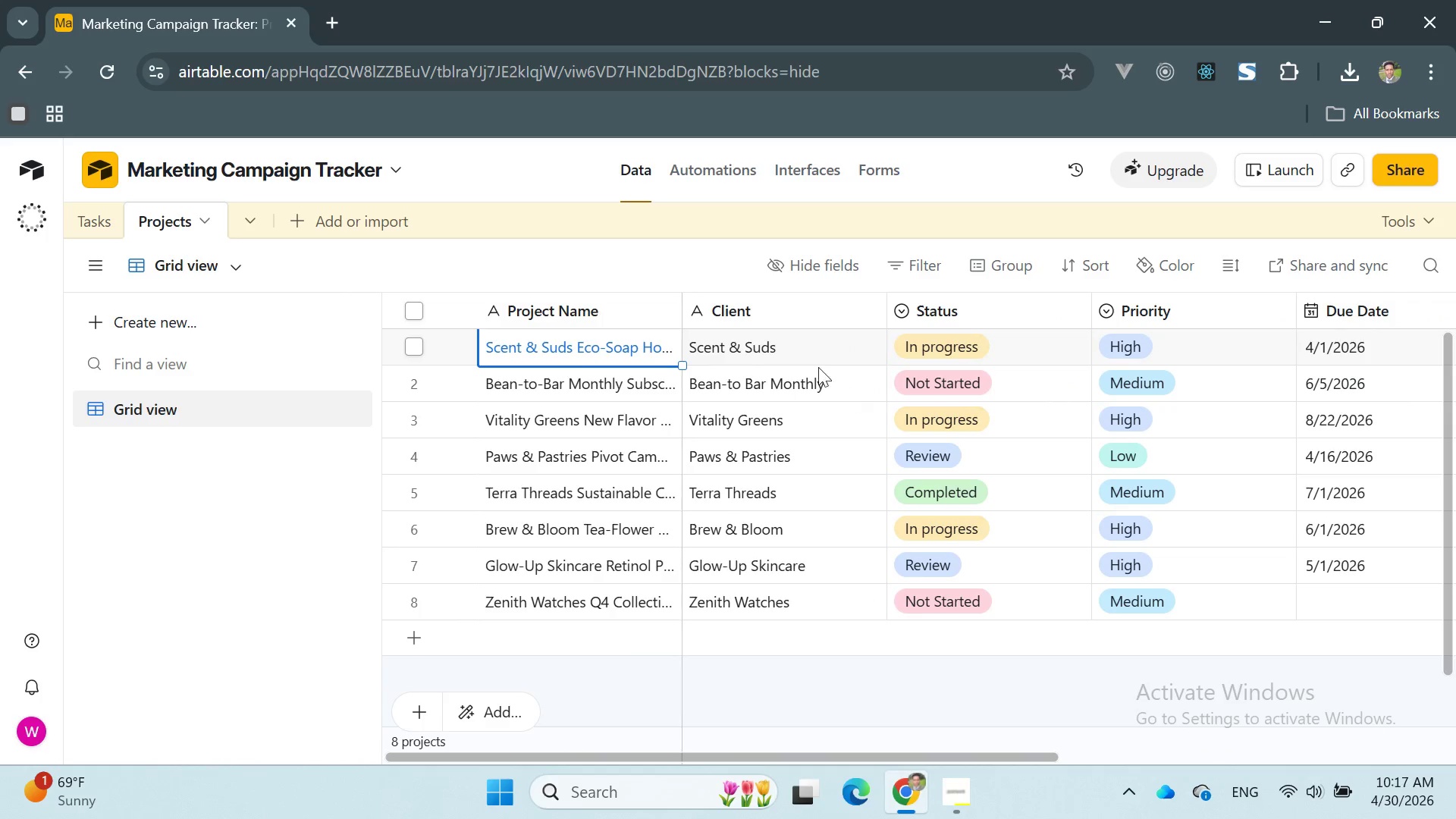 
scroll: coordinate [595, 419], scroll_direction: up, amount: 4.0
 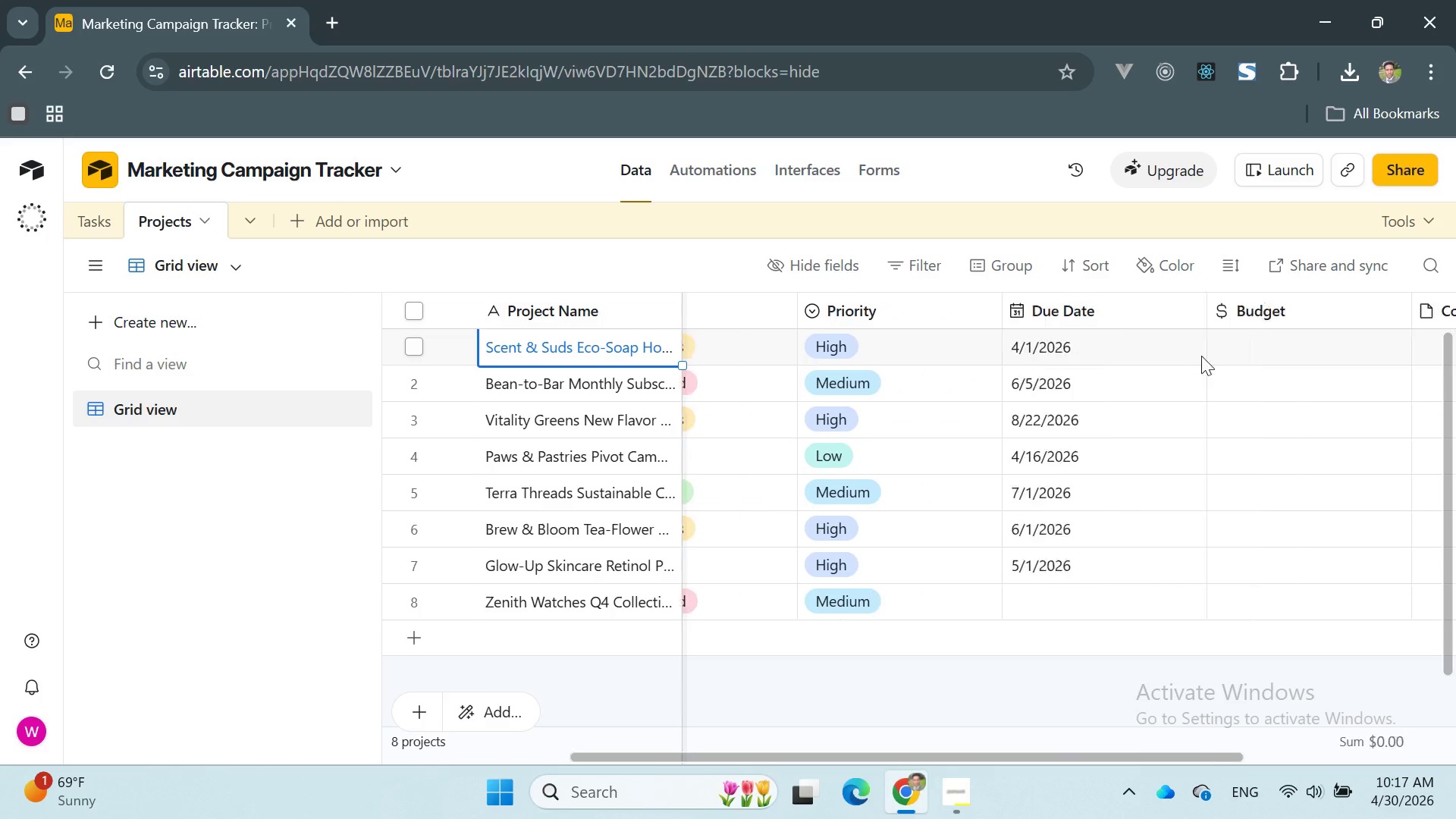 
left_click([1194, 348])
 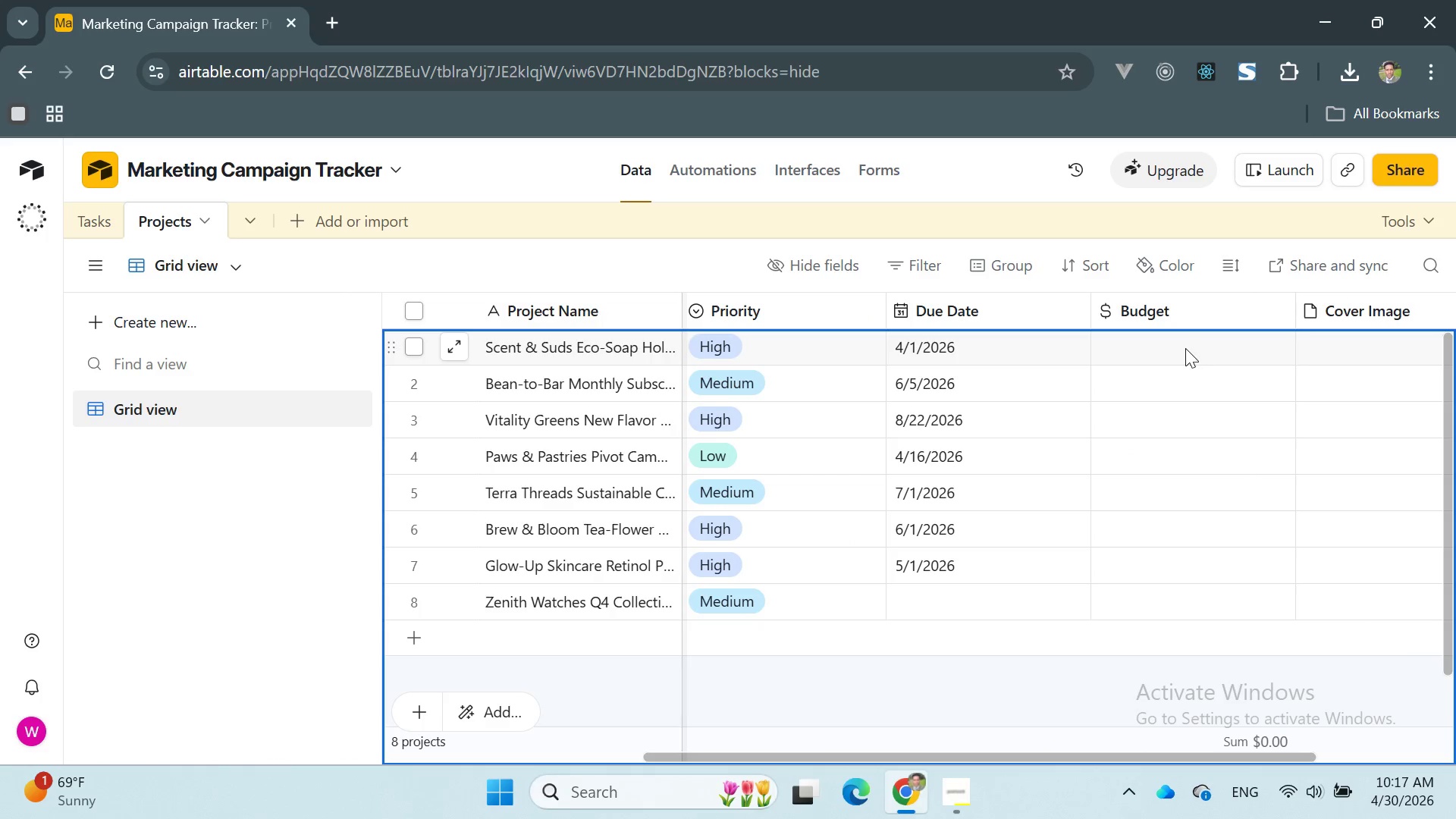 
left_click([1182, 350])
 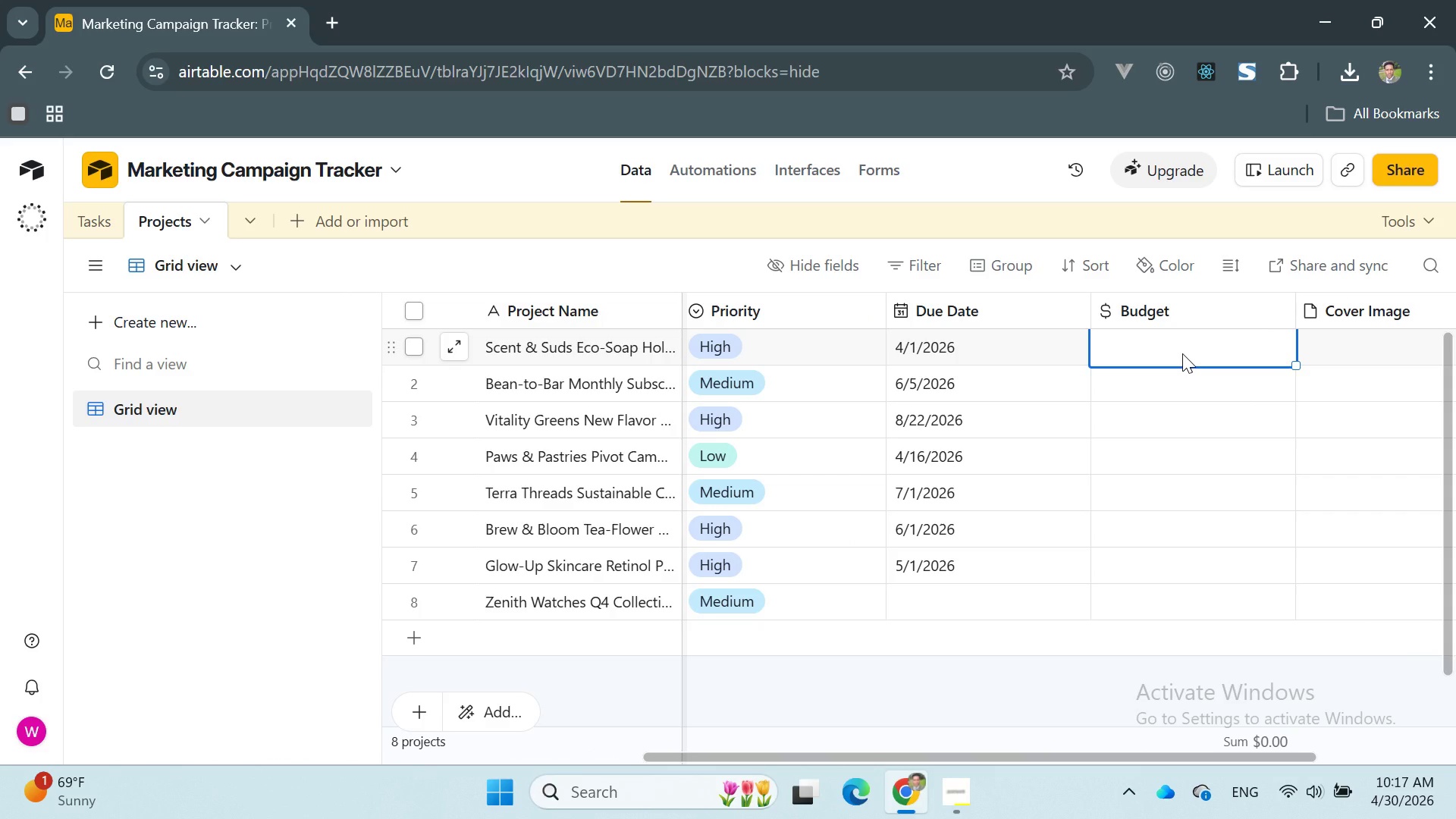 
type(12)
 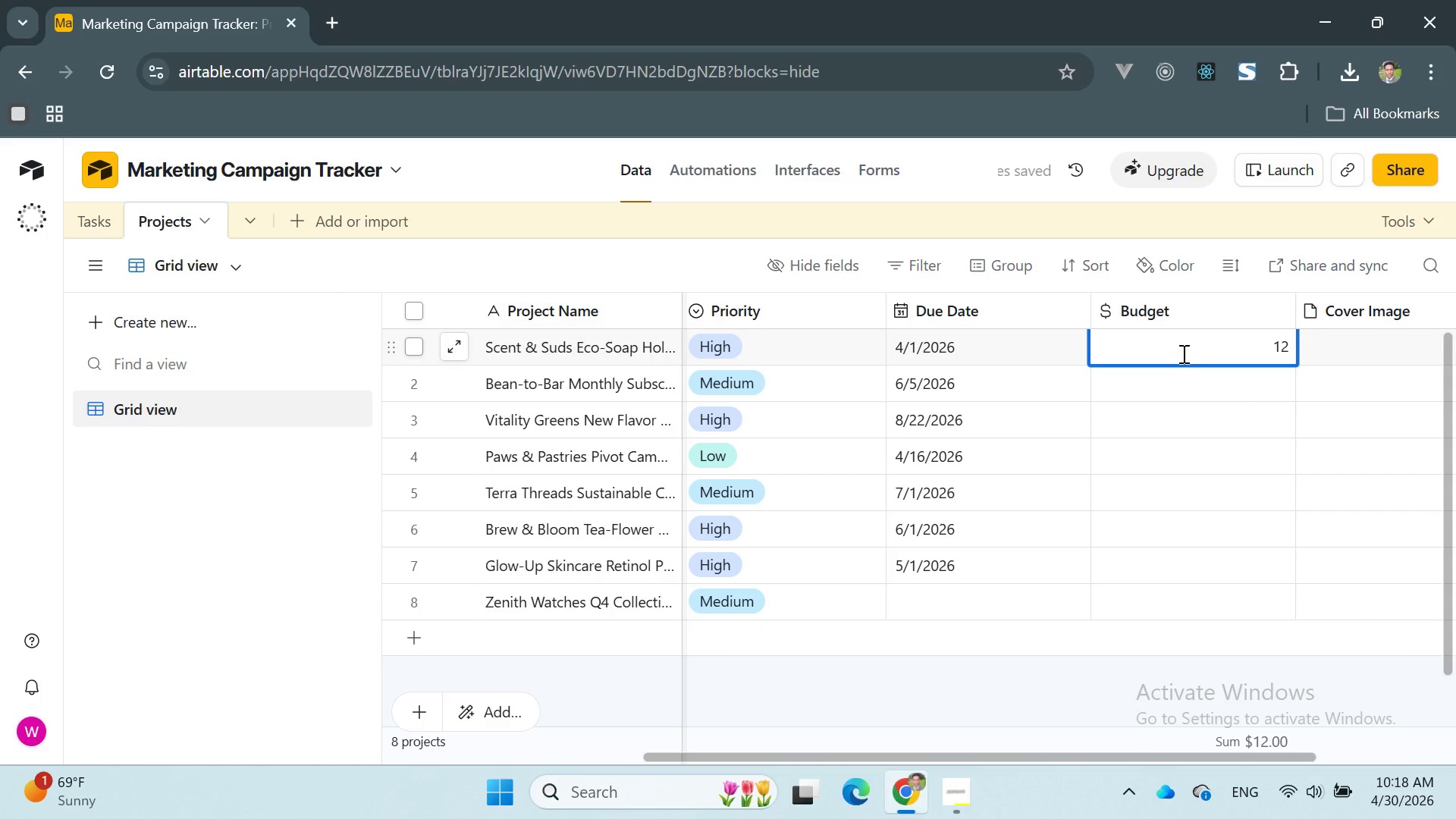 
wait(5.14)
 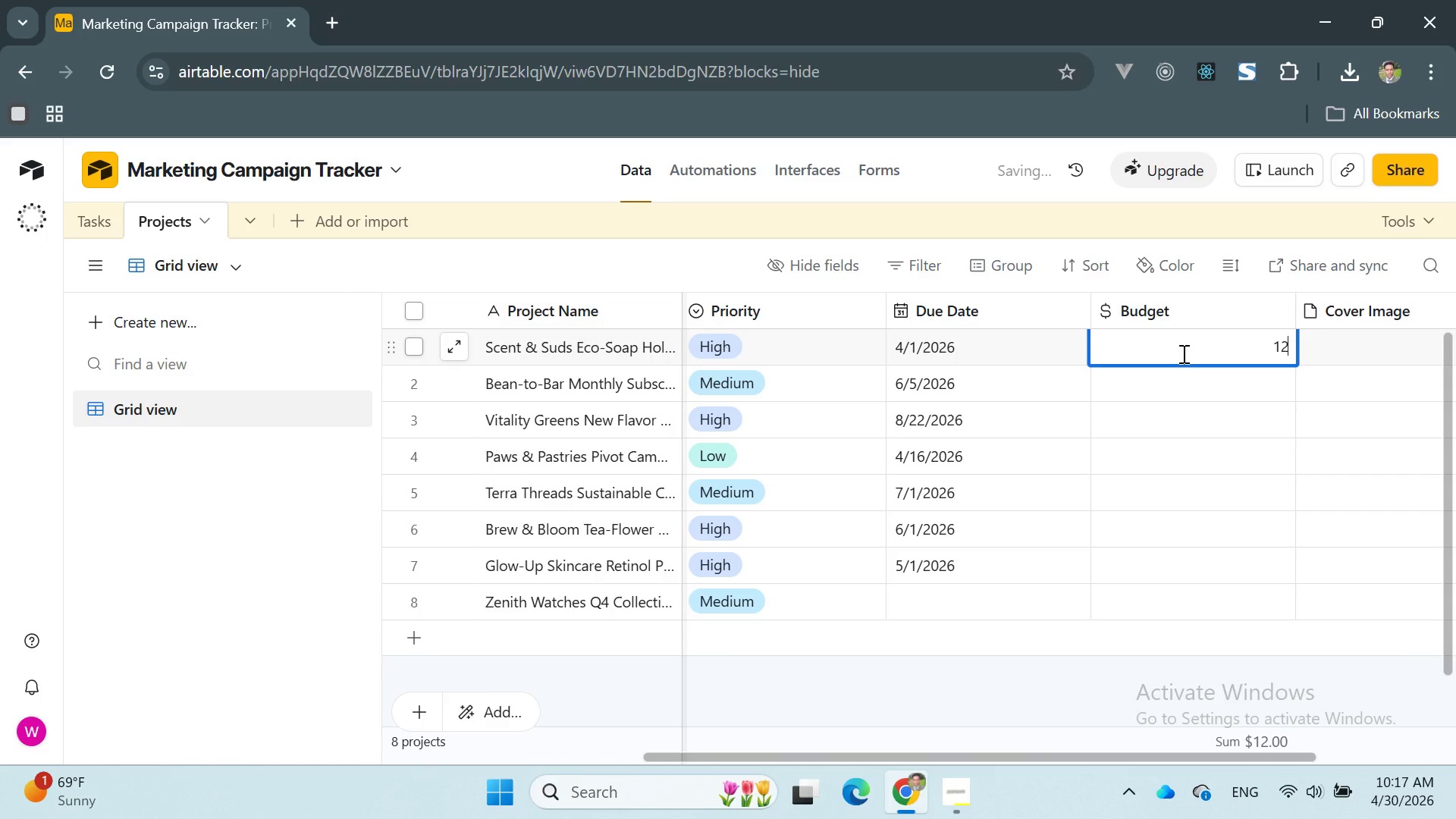 
type(500)
 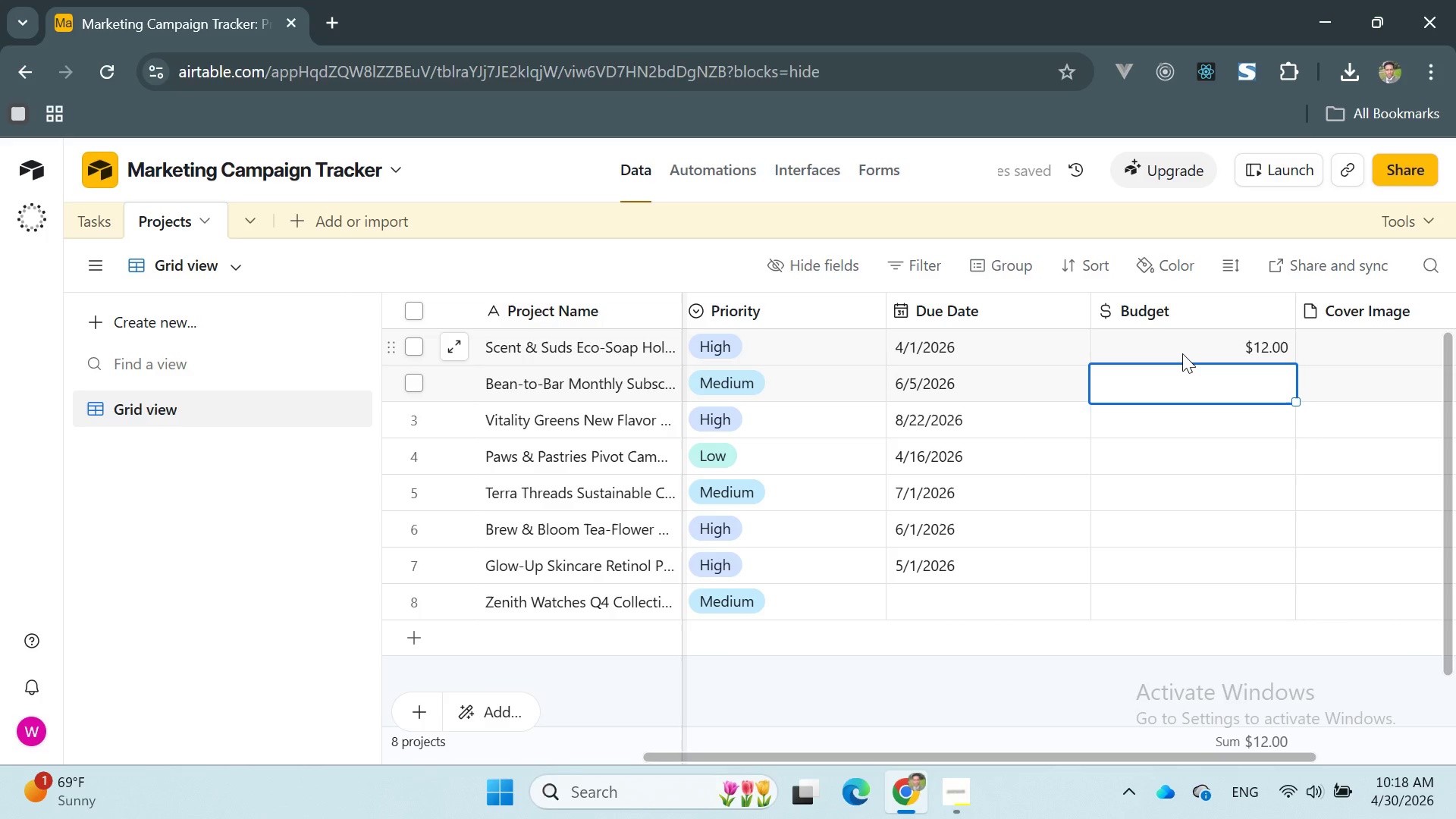 
key(Enter)
 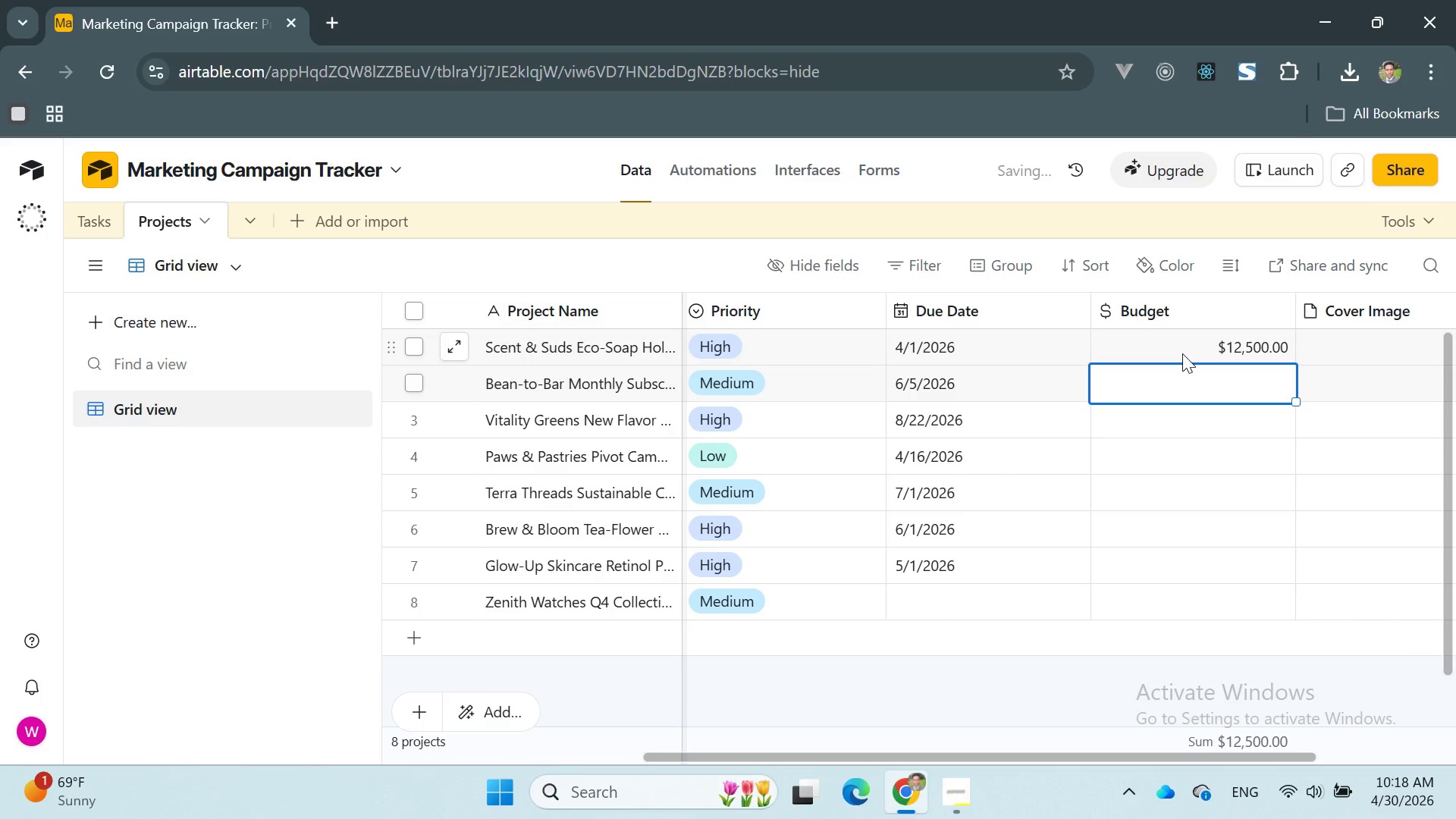 
type(c)
key(Backspace)
type(55)
 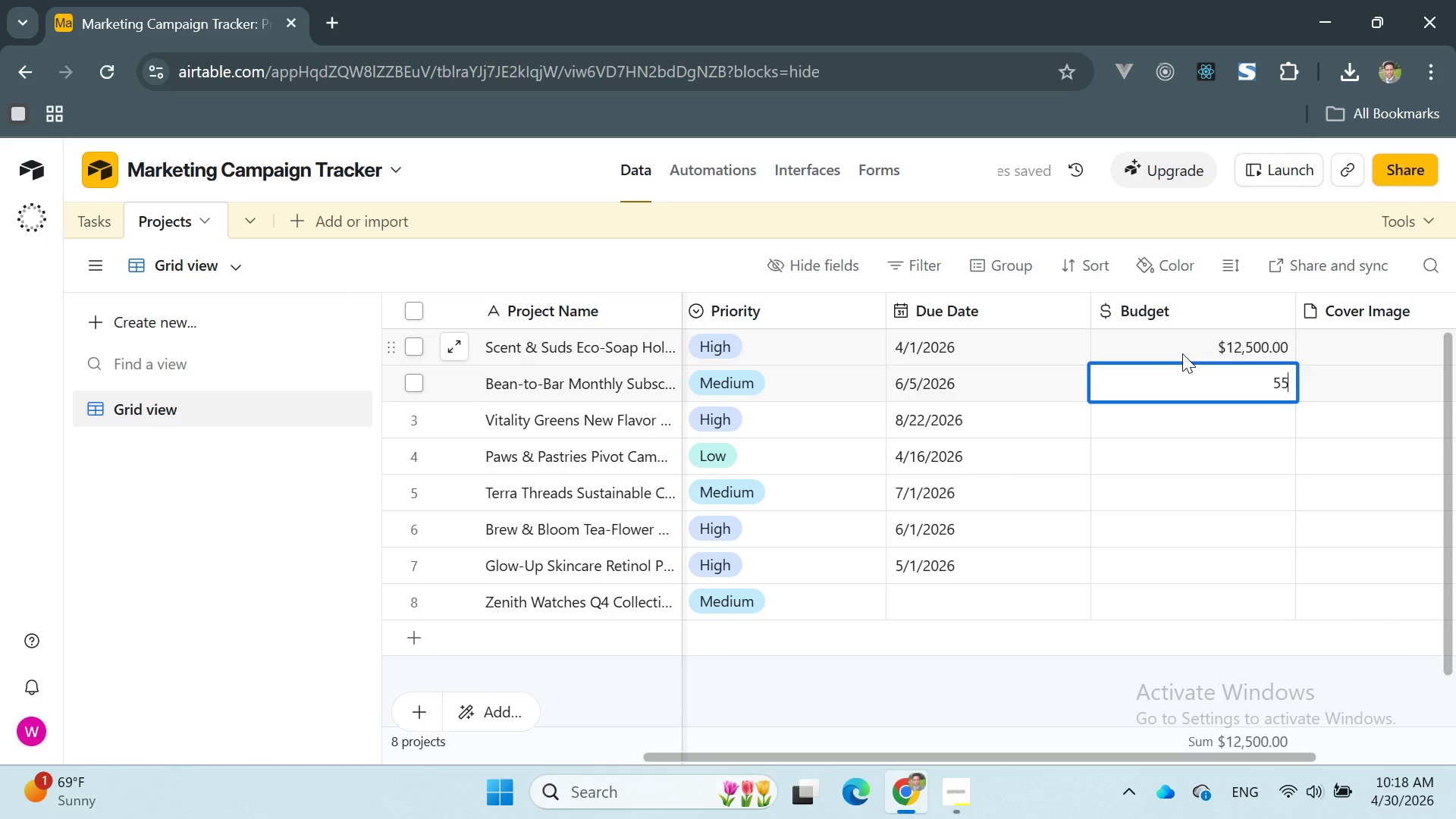 
key(Enter)
 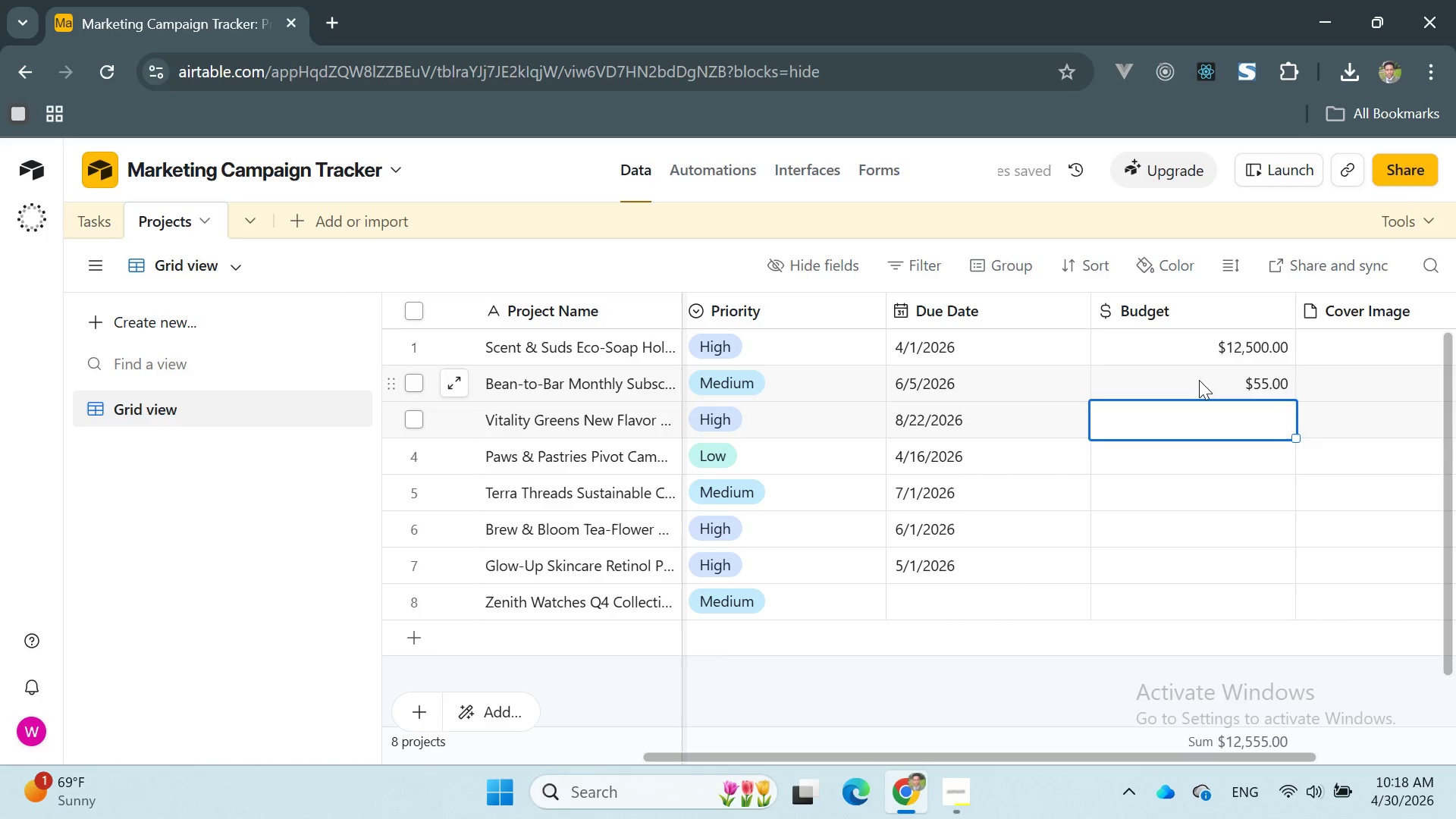 
double_click([1199, 380])
 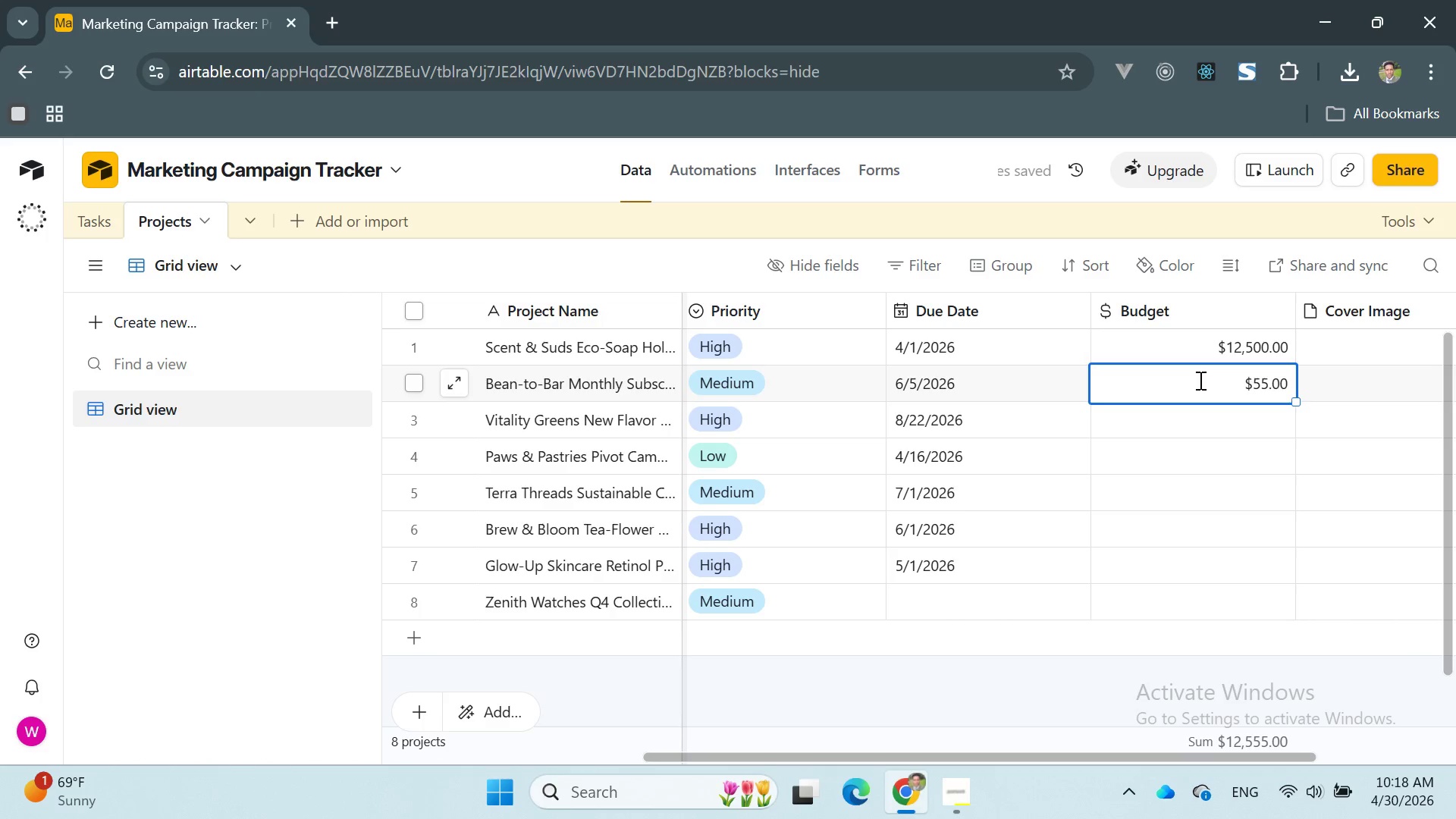 
triple_click([1199, 380])
 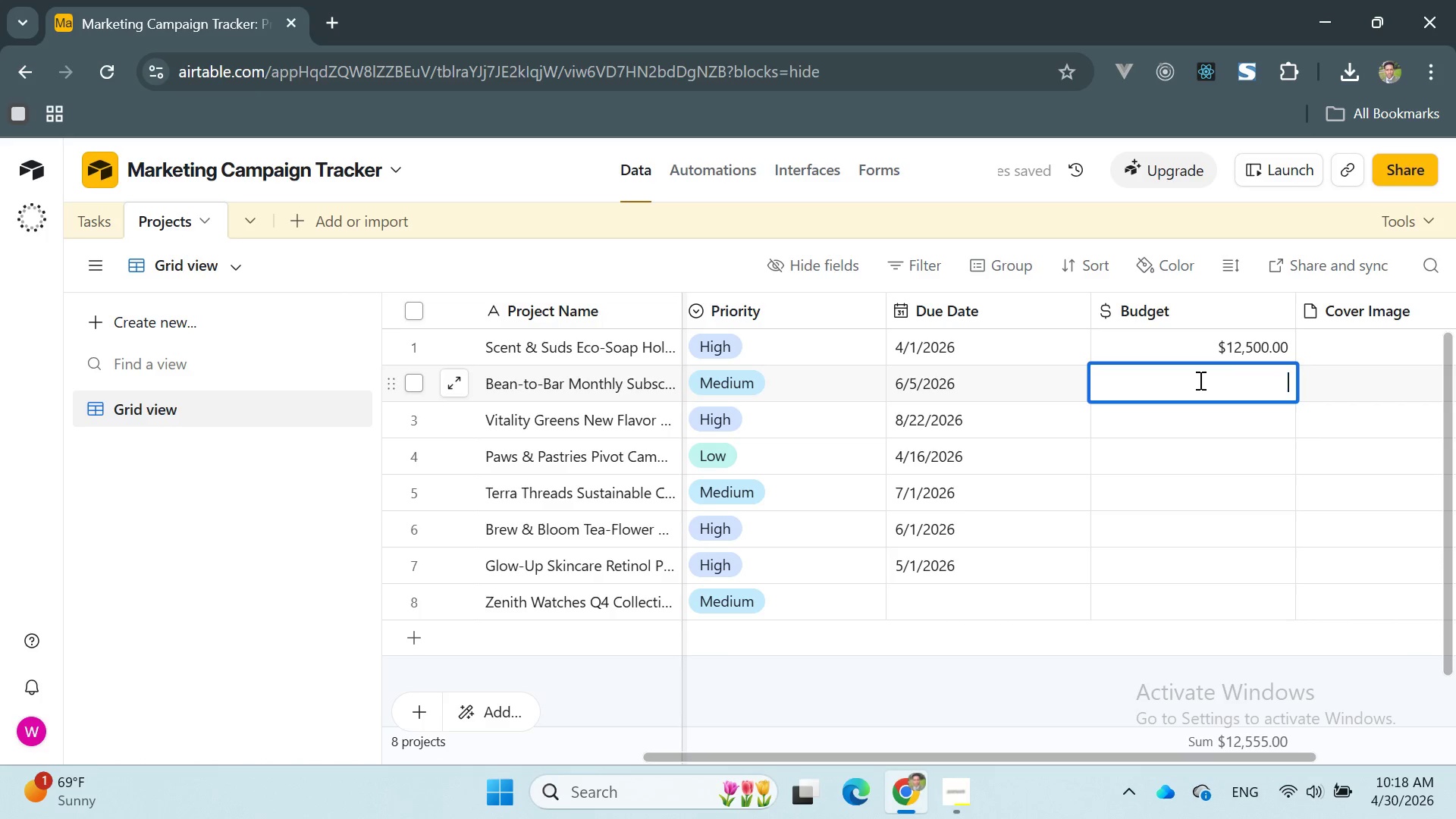 
key(Backspace)
type(8-)
key(Backspace)
type(000)
key(Backspace)
key(Backspace)
key(Backspace)
key(Backspace)
type(8000)
 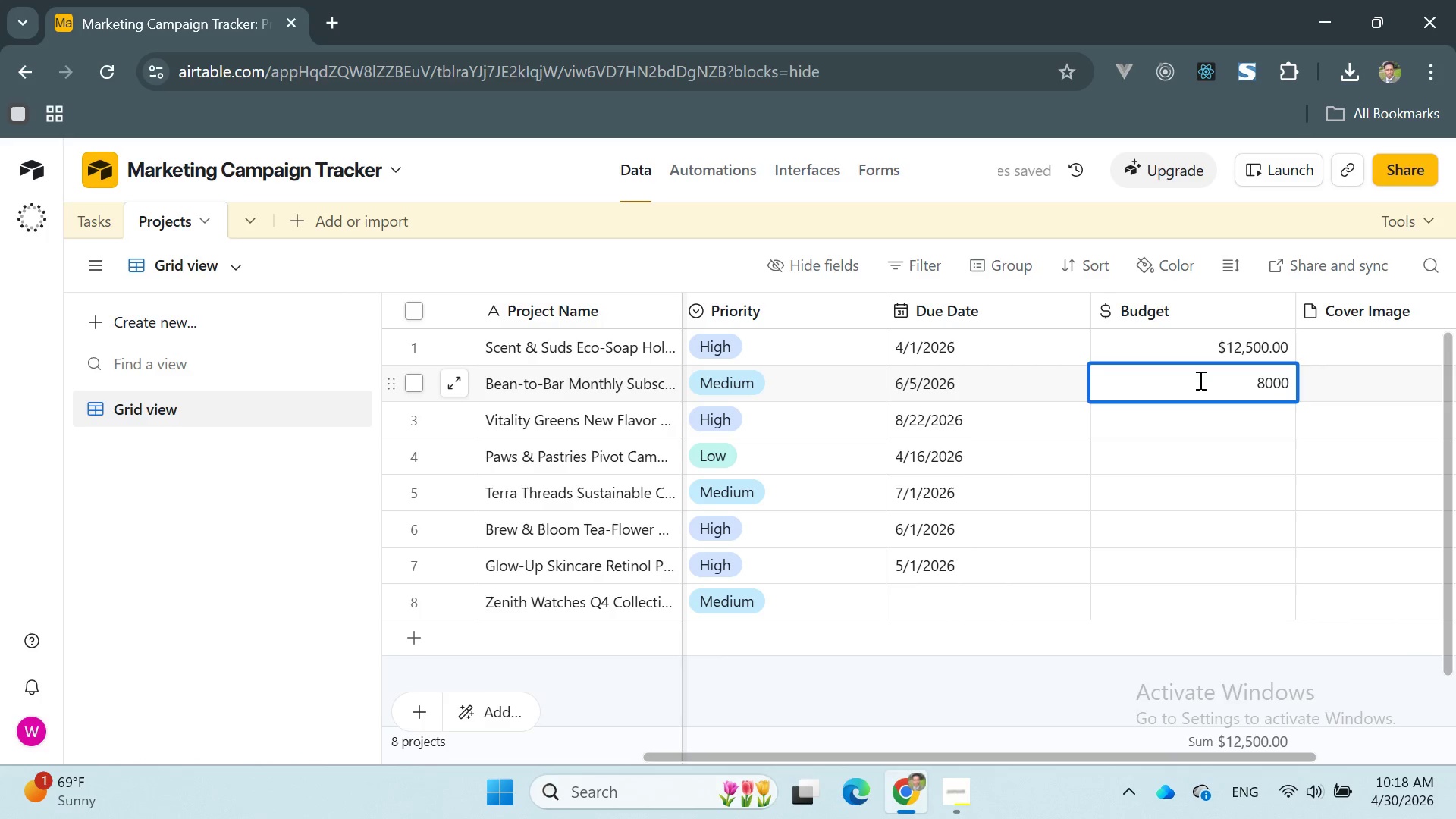 
key(Enter)
 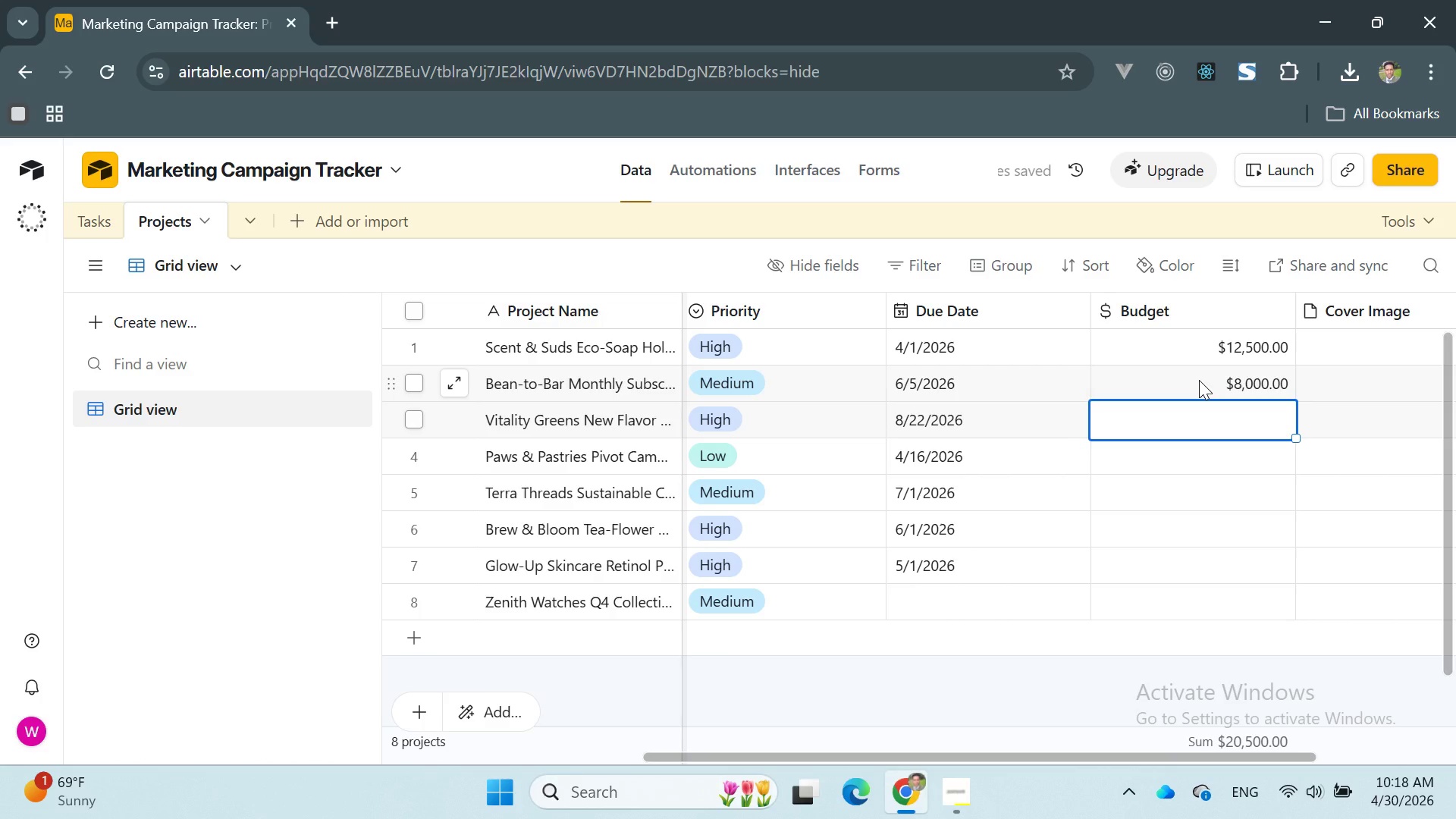 
type(15000)
 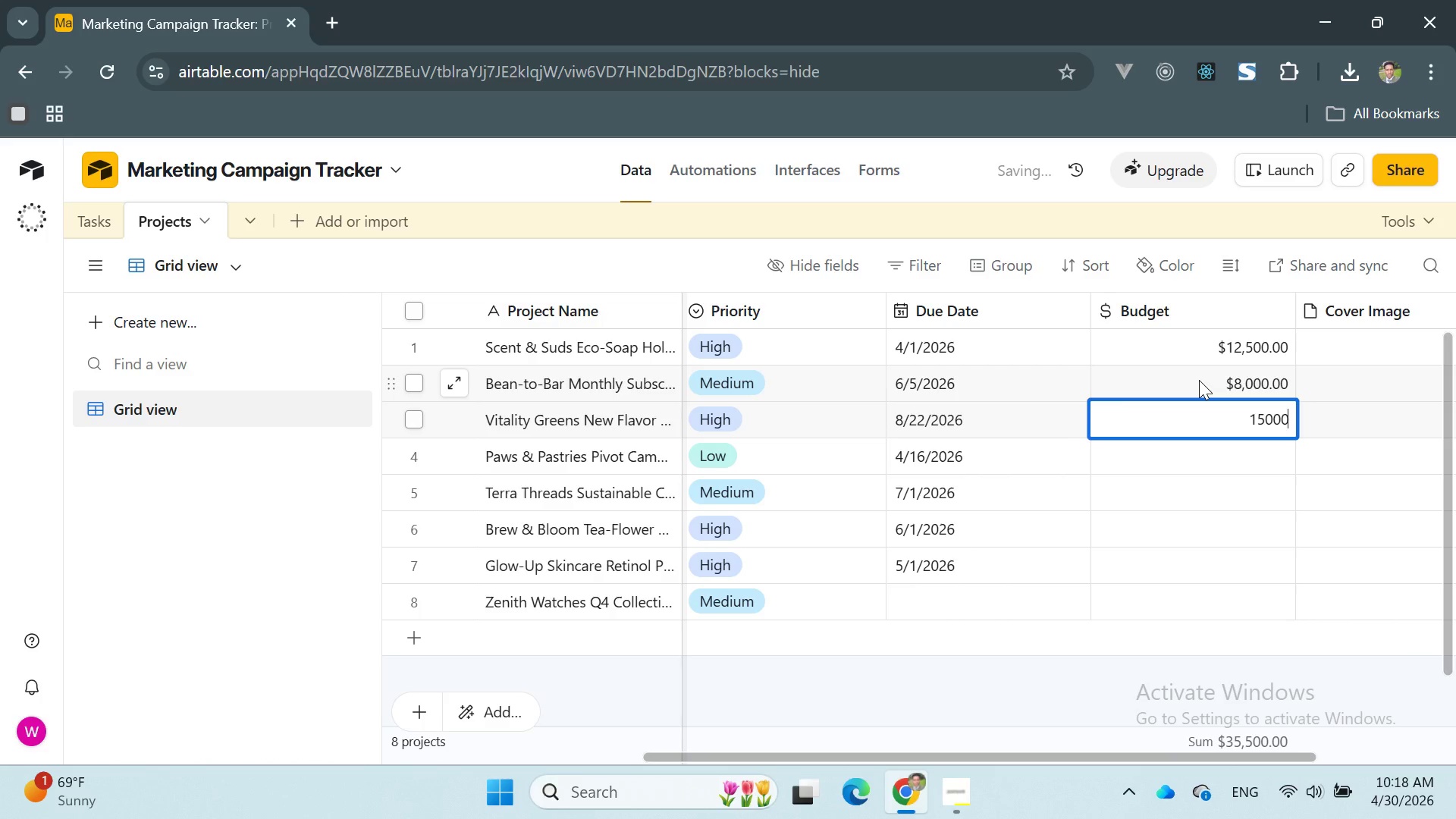 
key(Enter)
 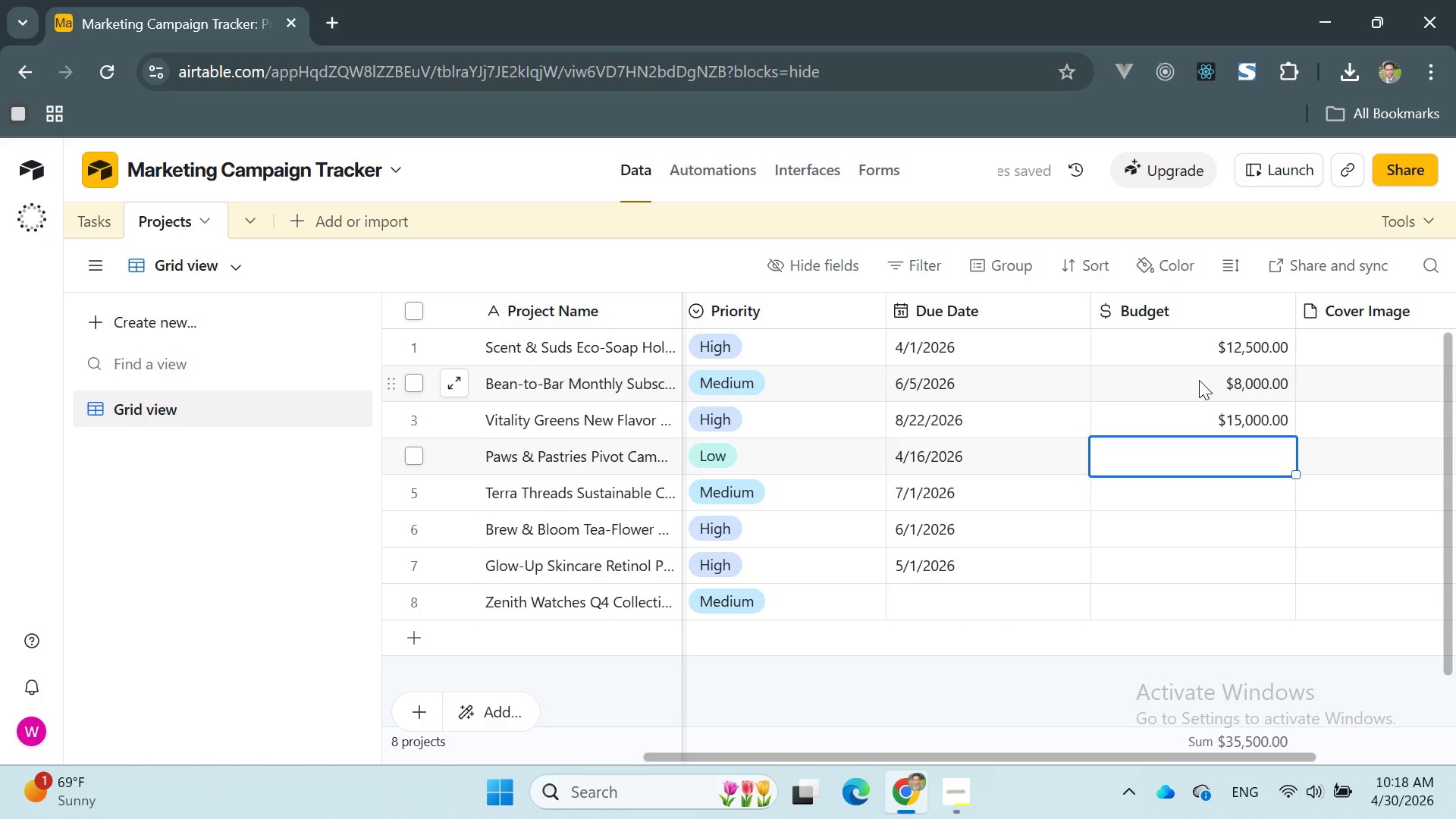 
type(5500)
 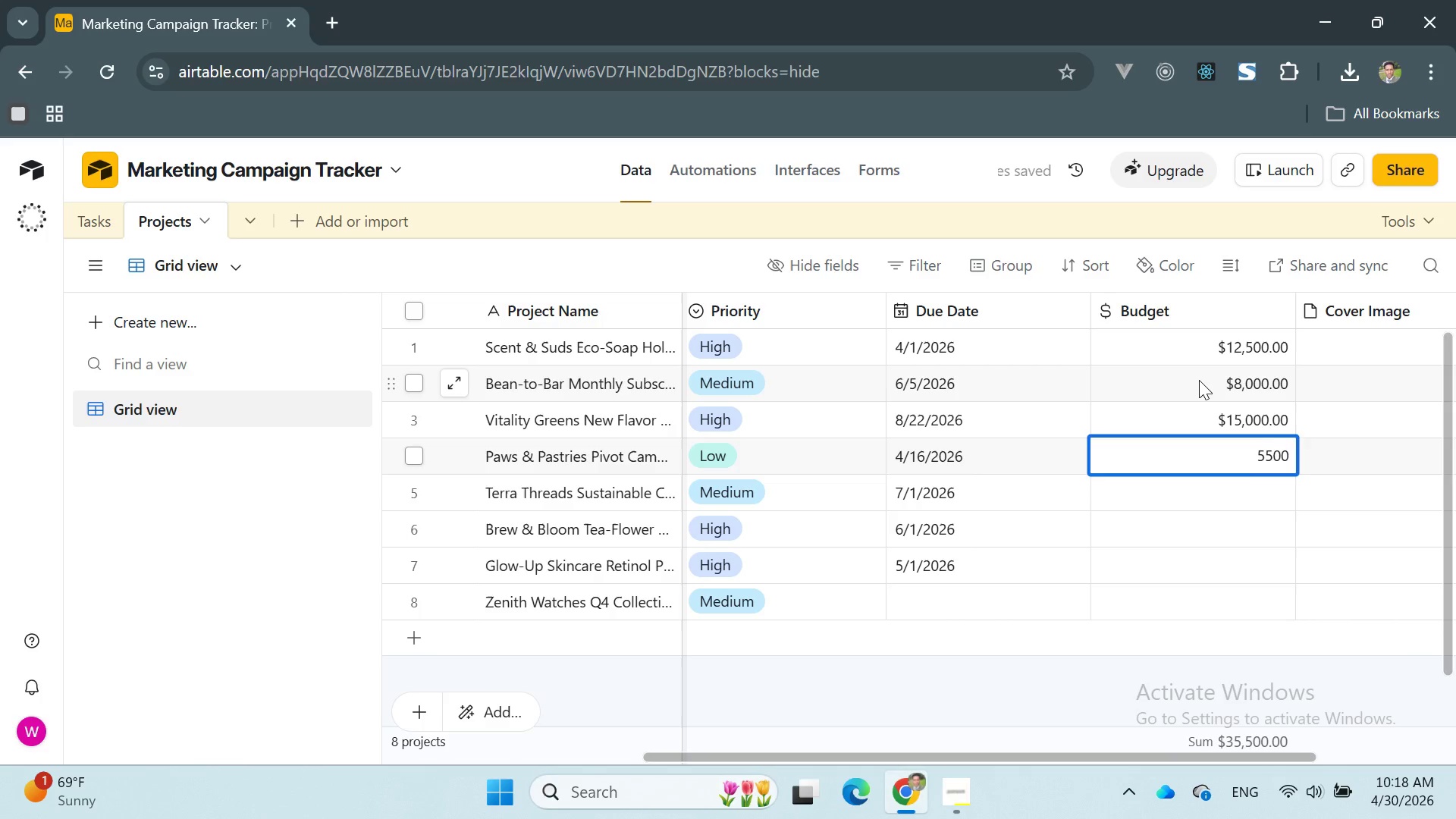 
key(Enter)
 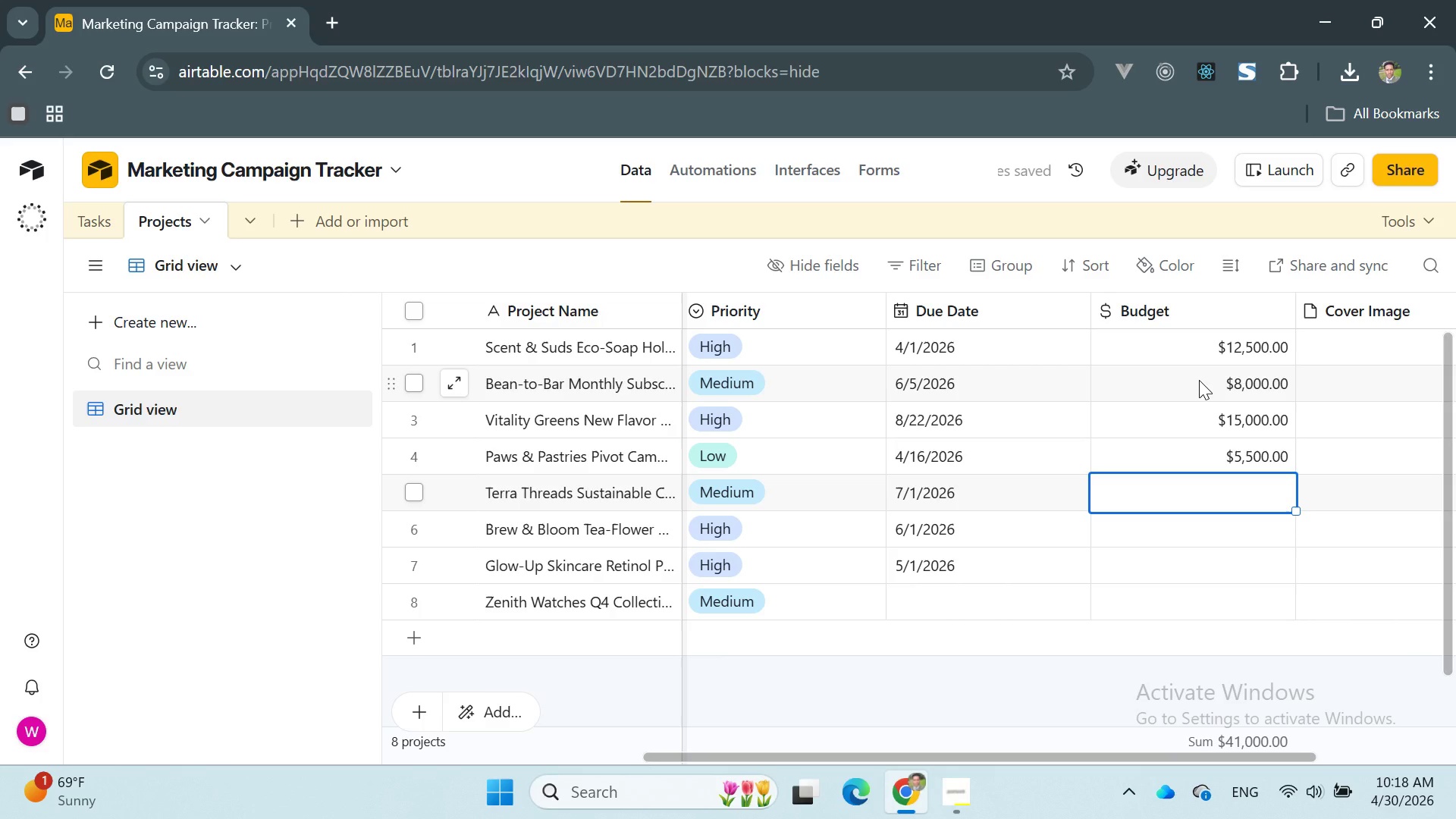 
type(9200)
 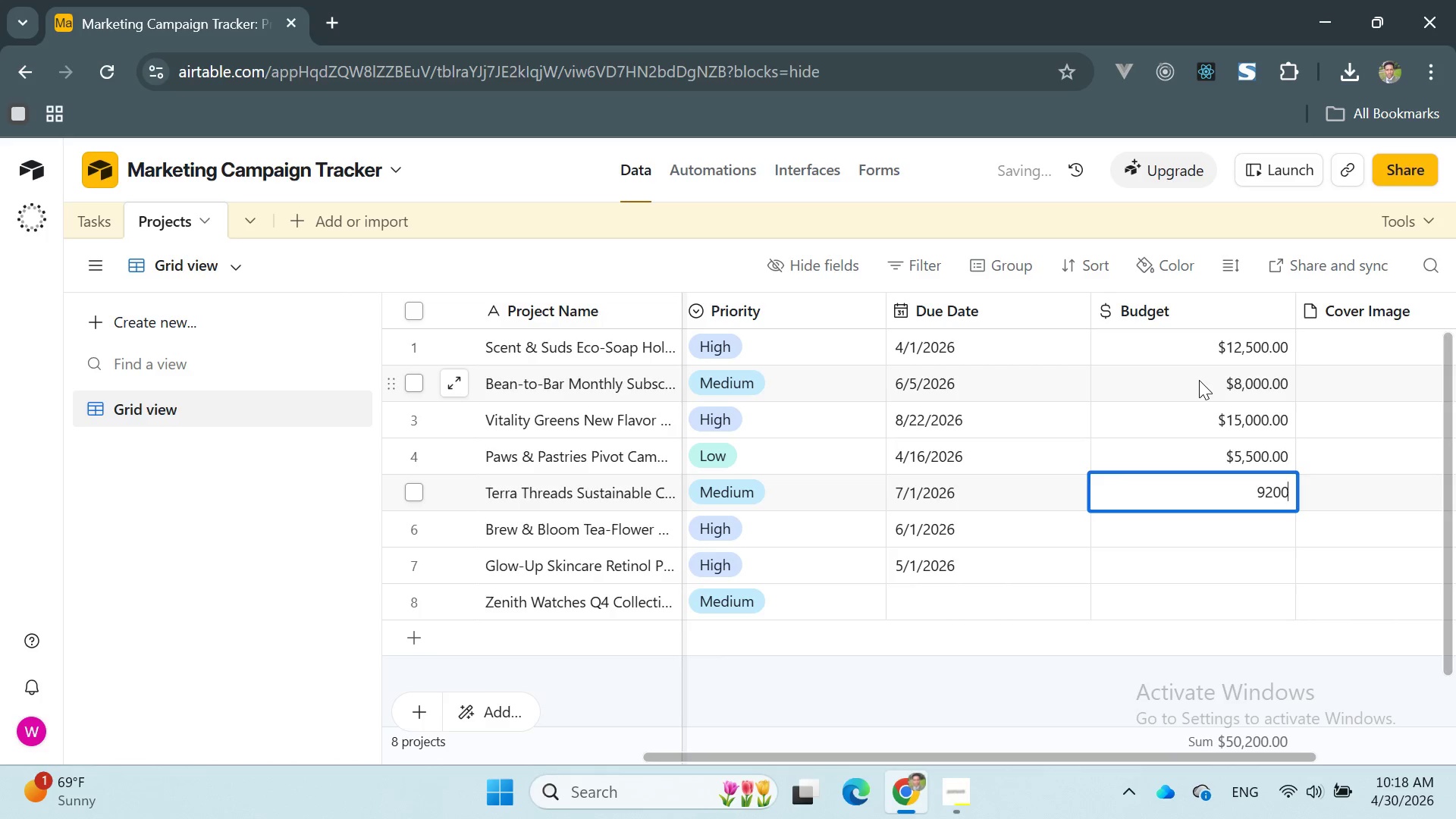 
key(Enter)
 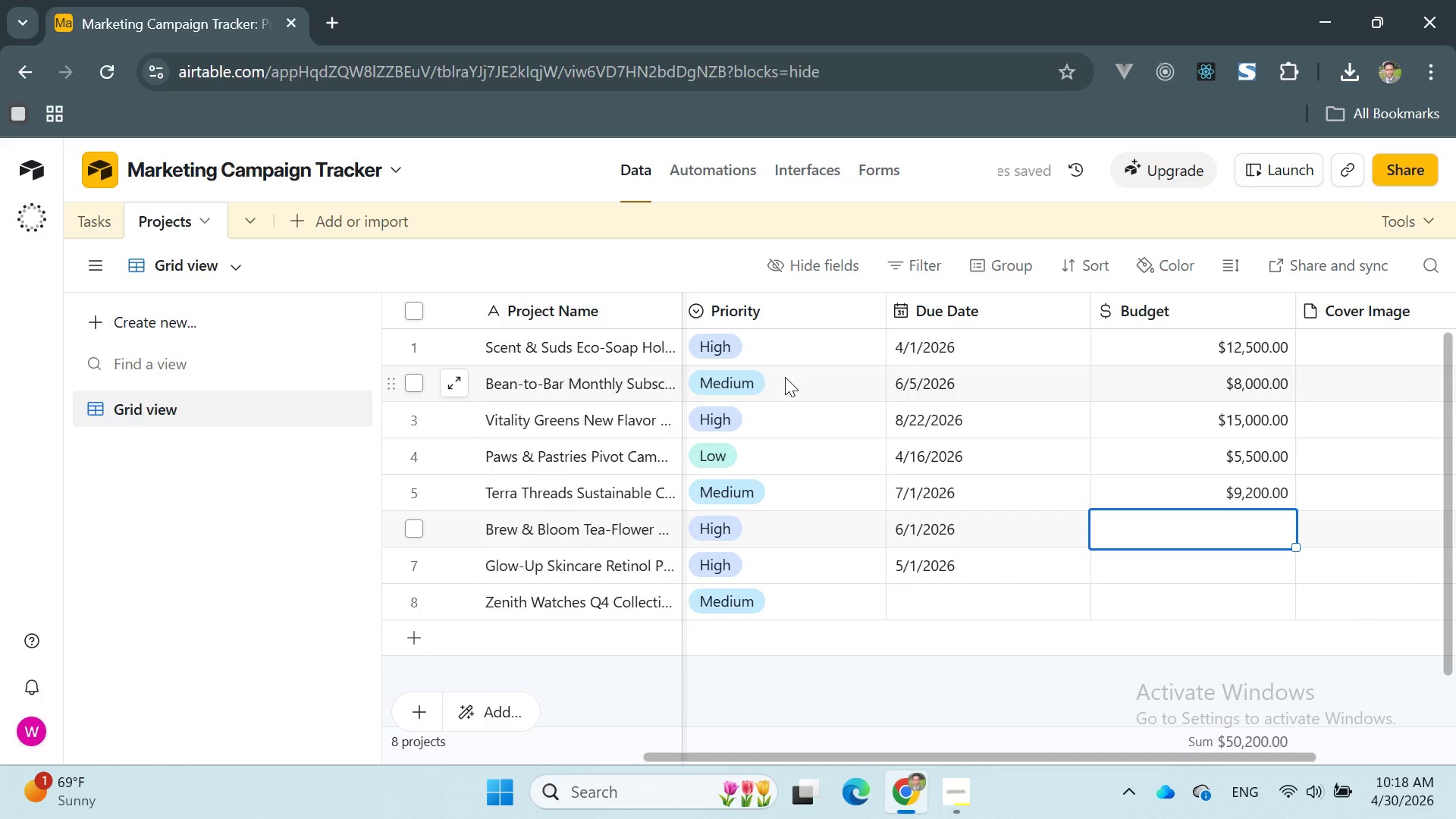 
wait(7.56)
 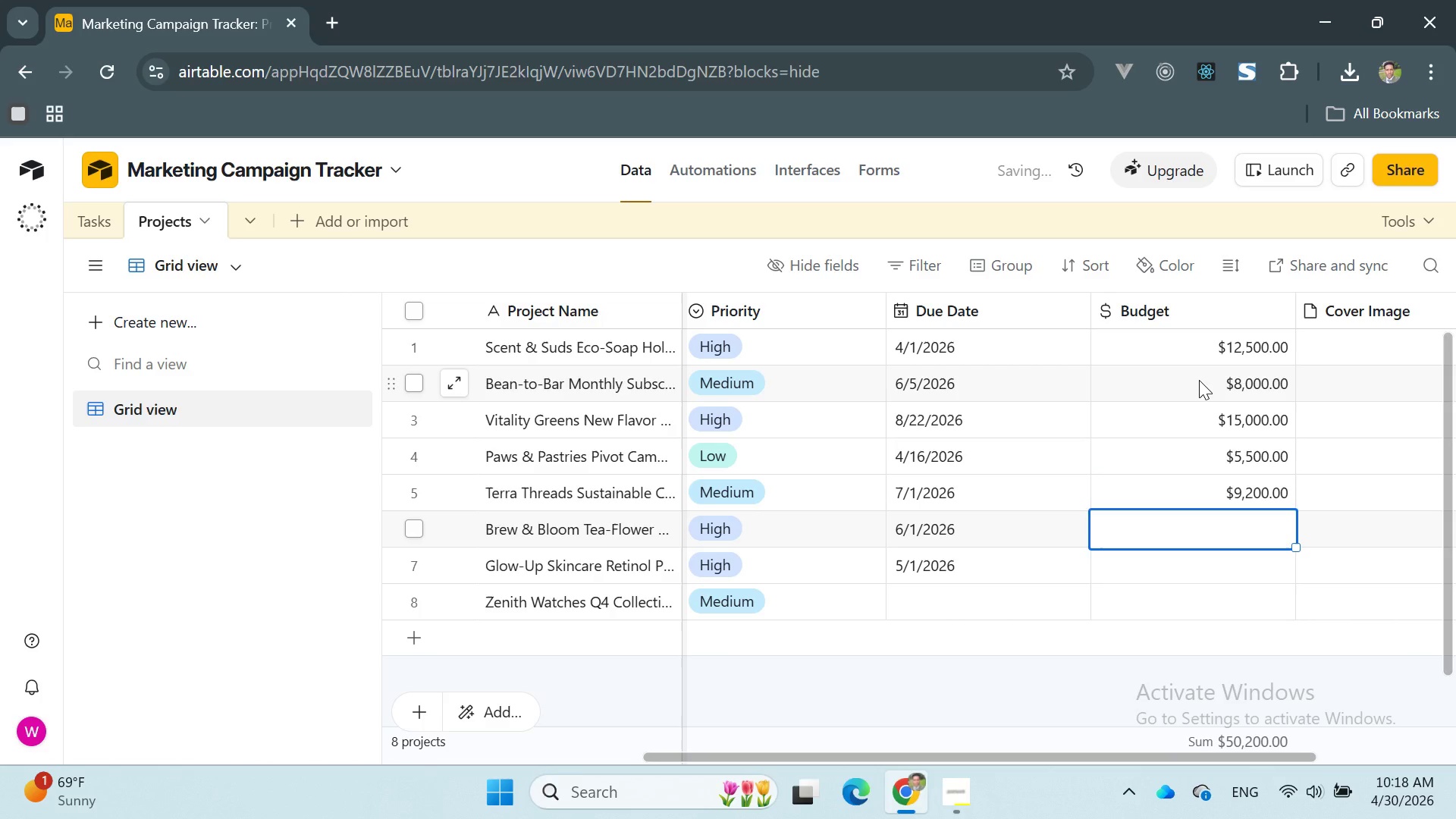 
type(18000)
 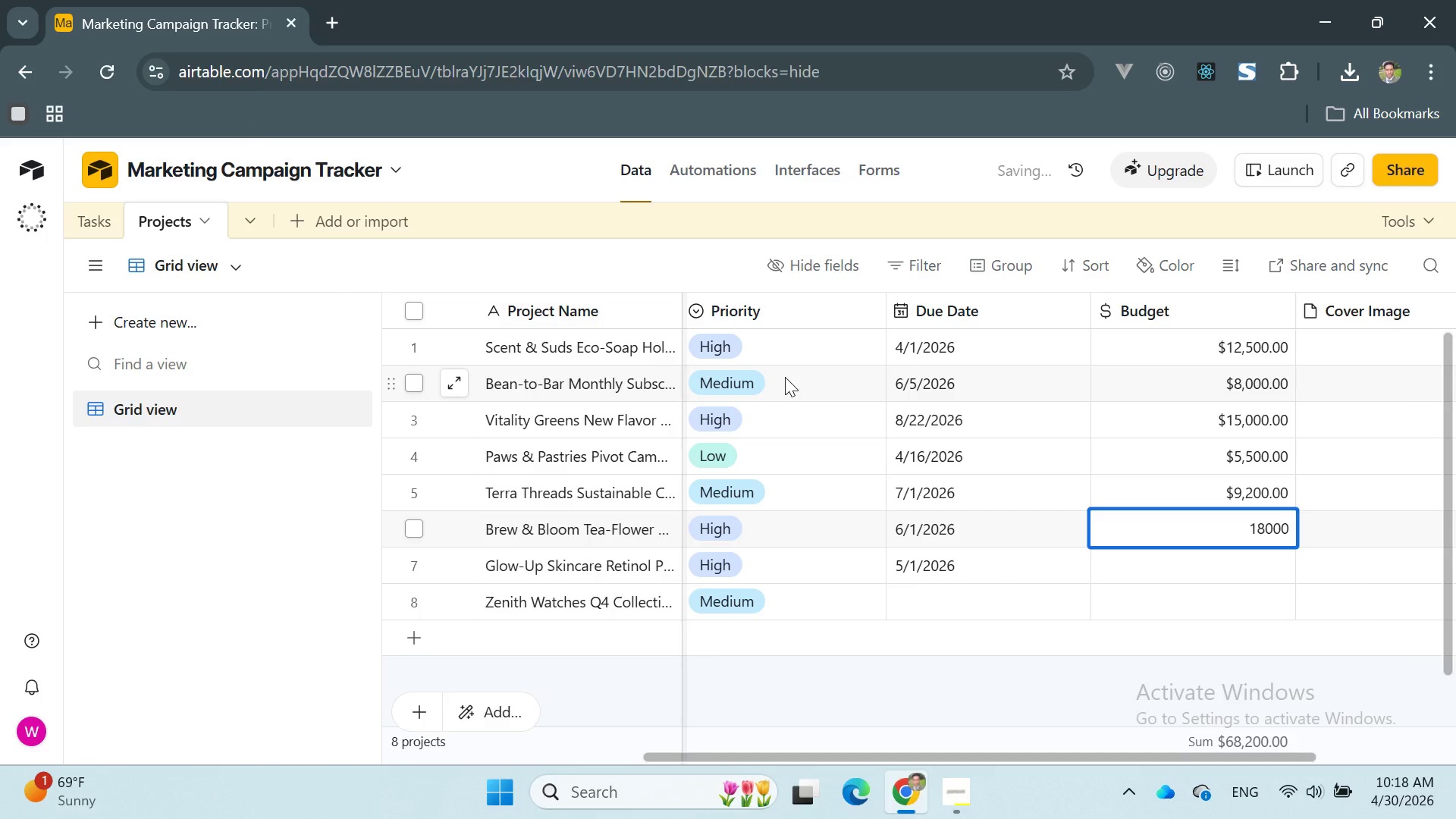 
key(Enter)
 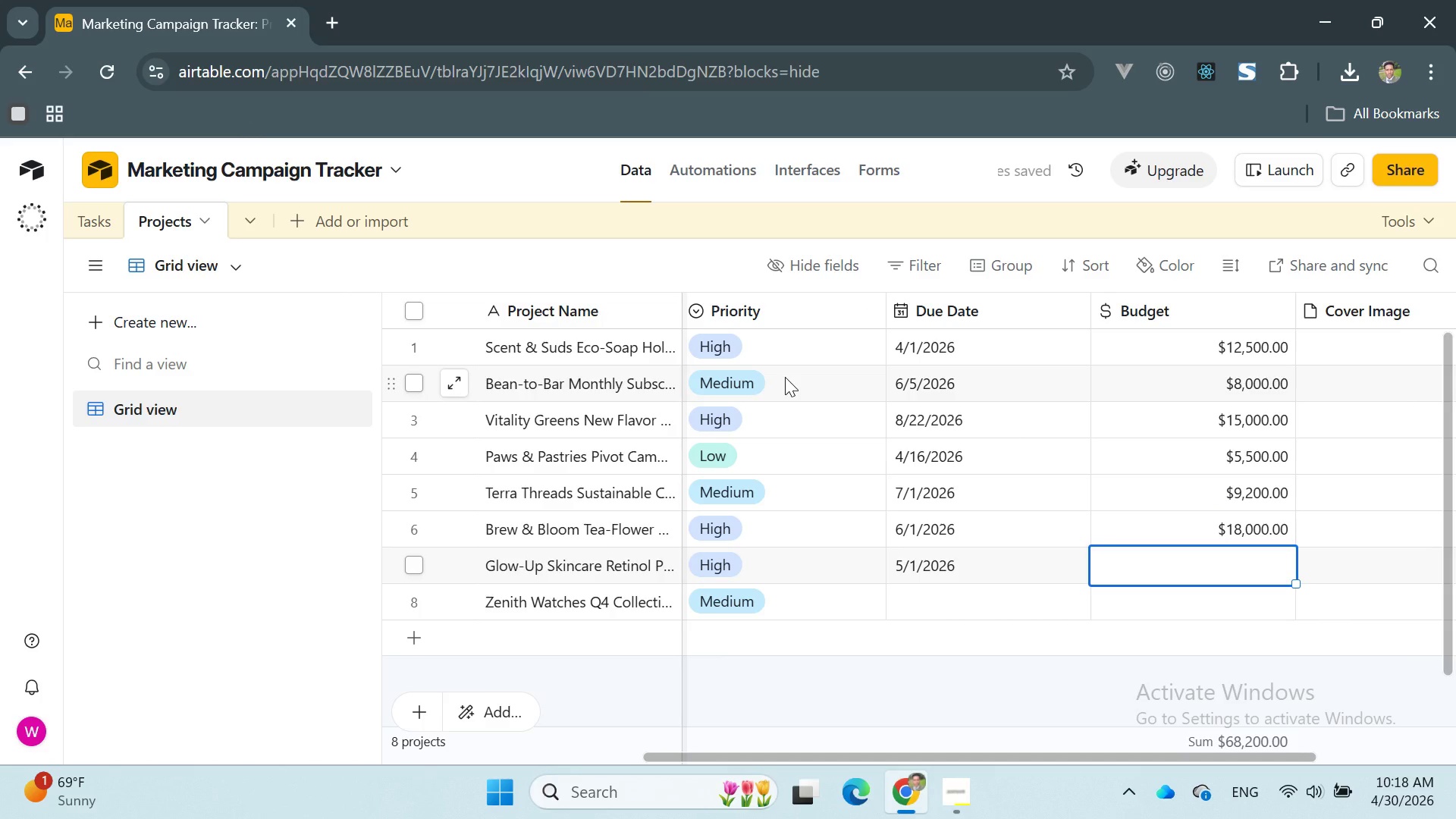 
type(22000)
 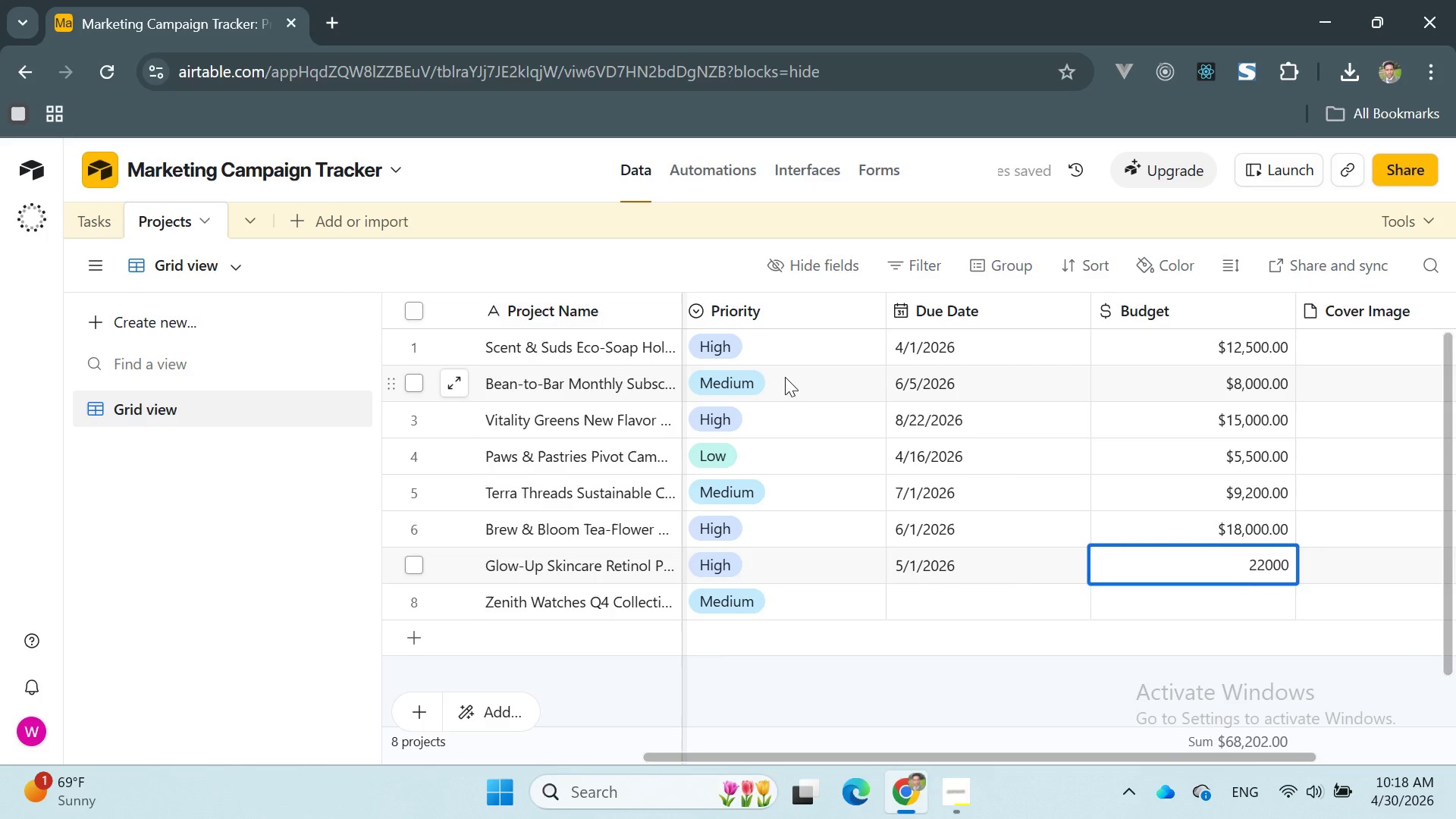 
key(Enter)
 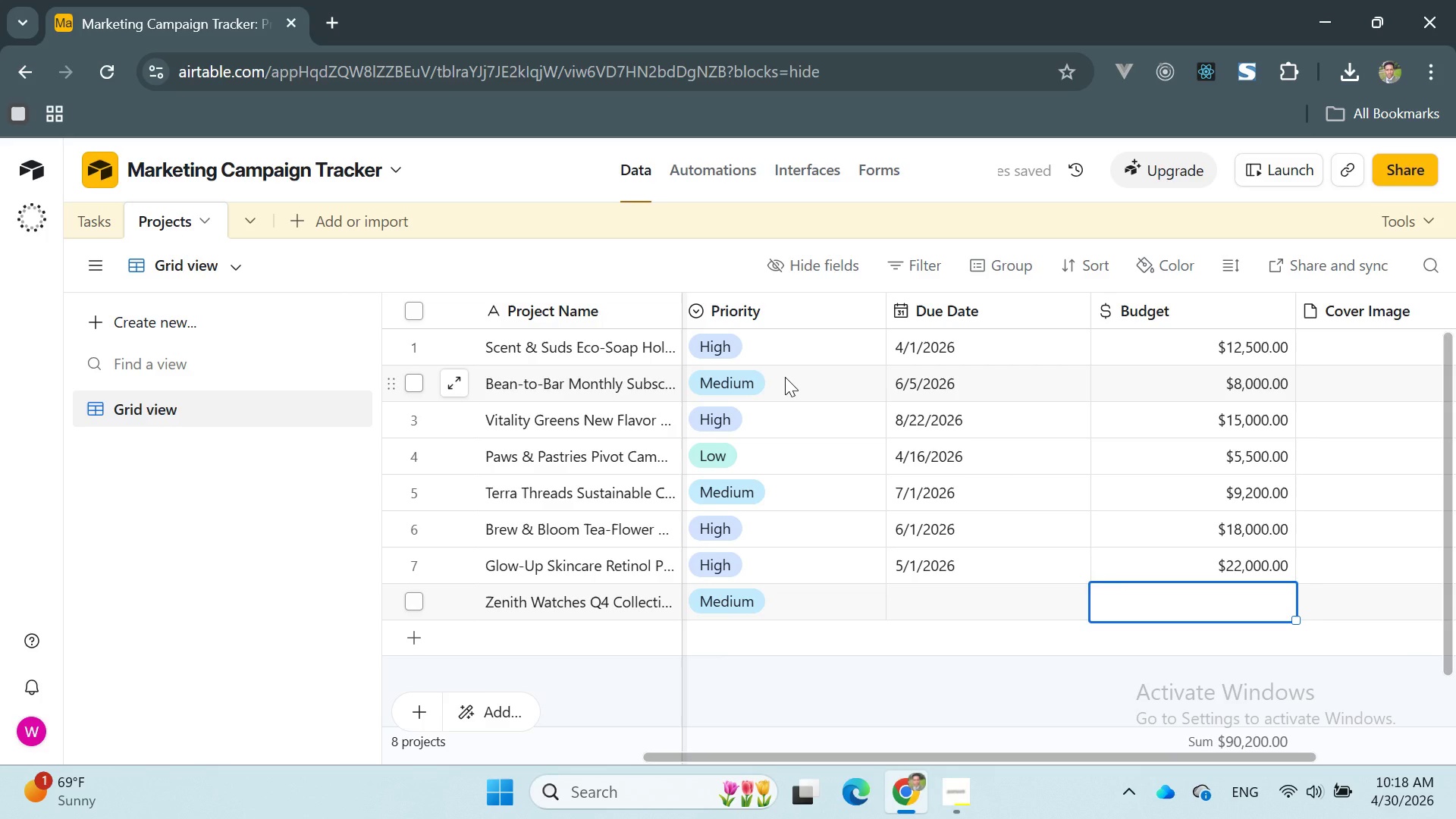 
type(25000)
 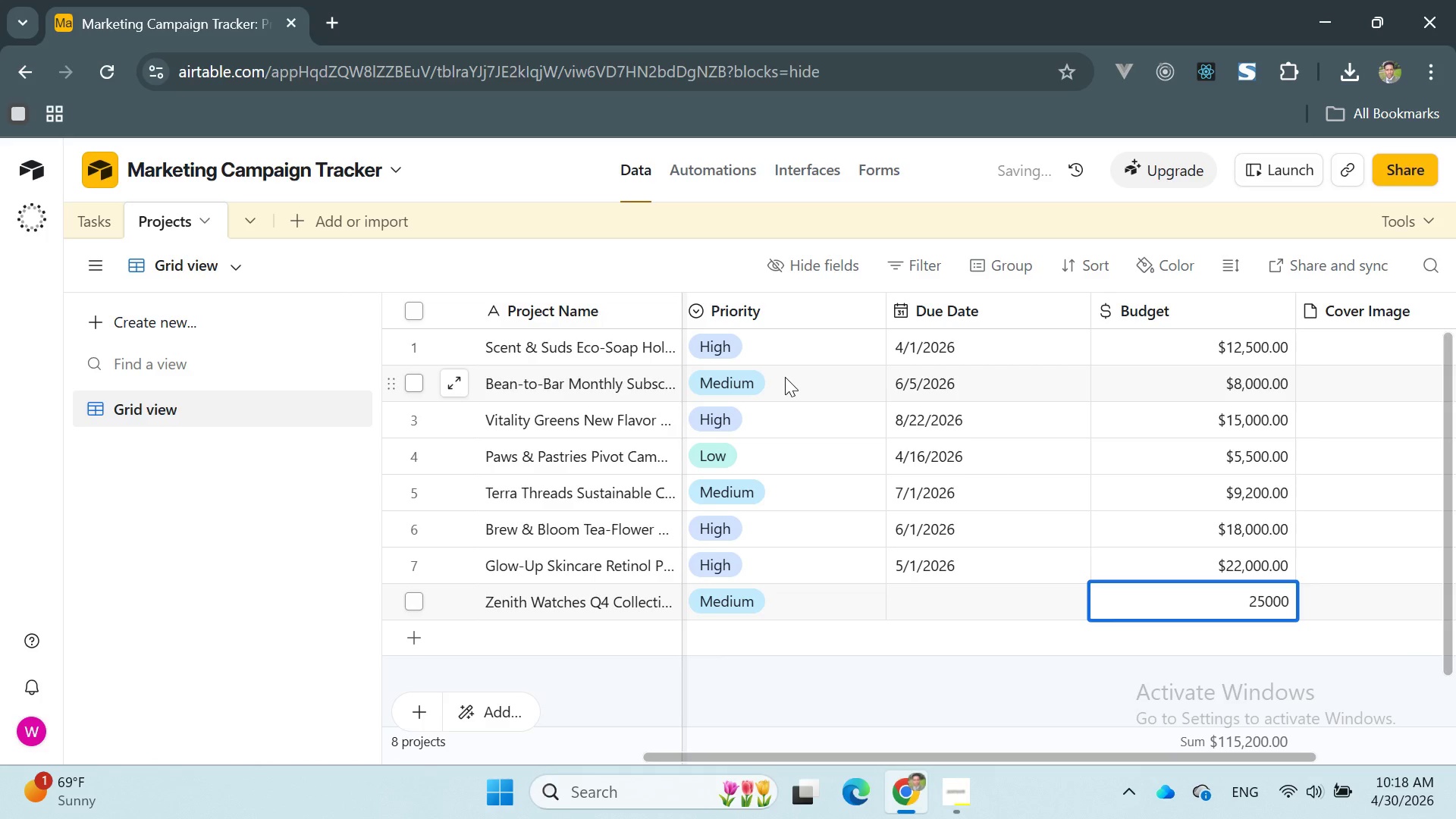 
key(Enter)
 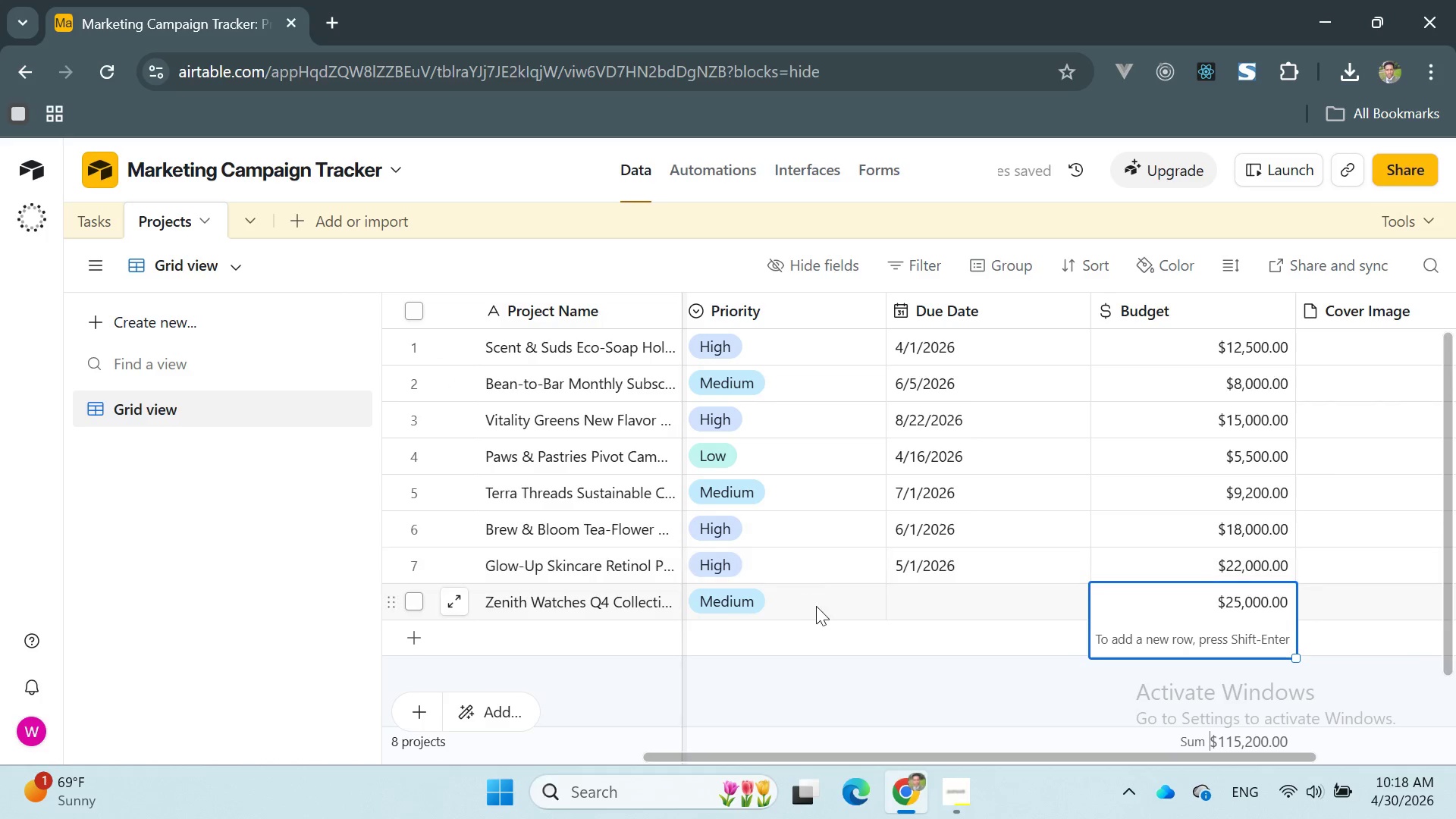 
left_click([836, 635])
 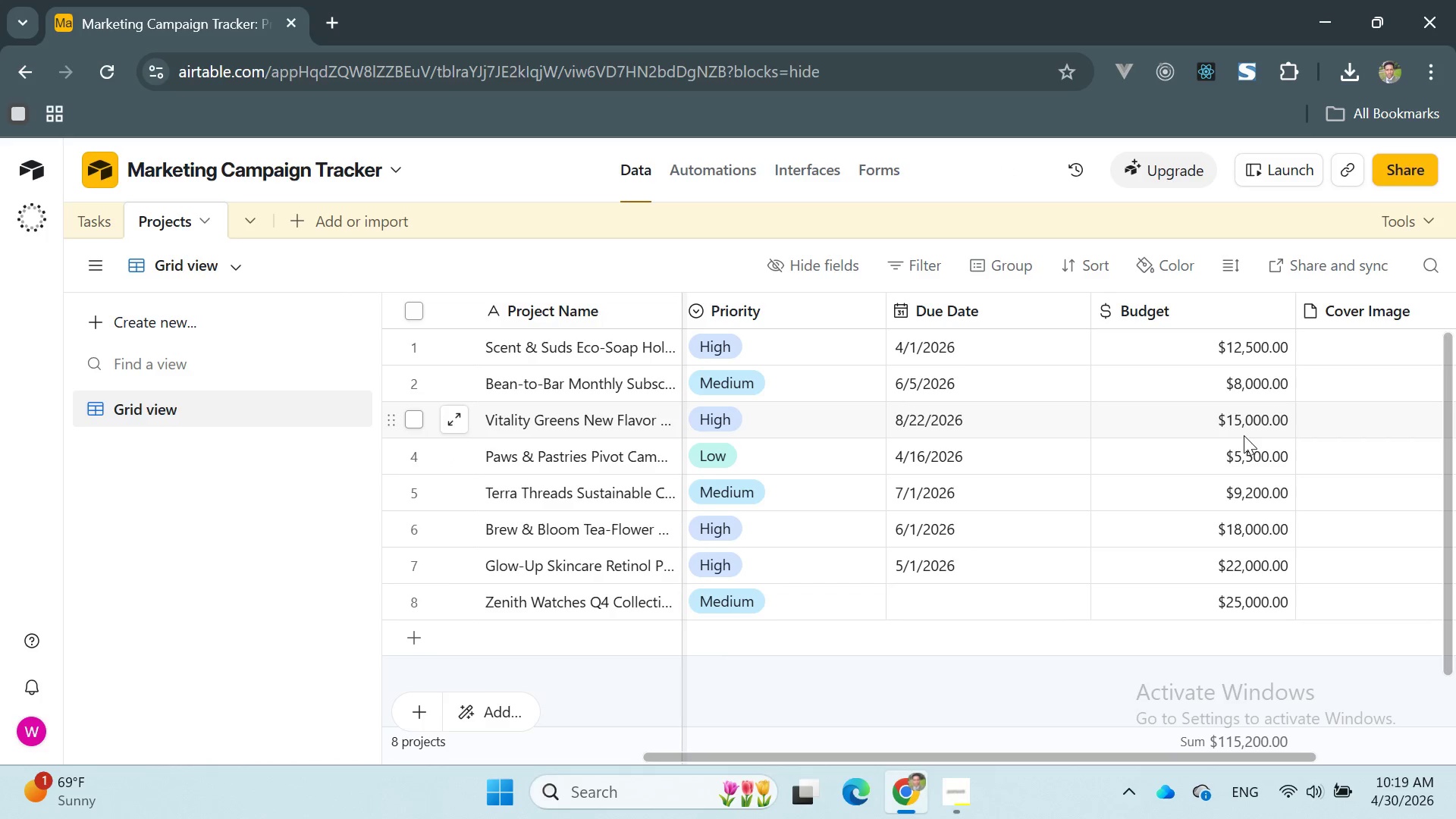 
wait(12.38)
 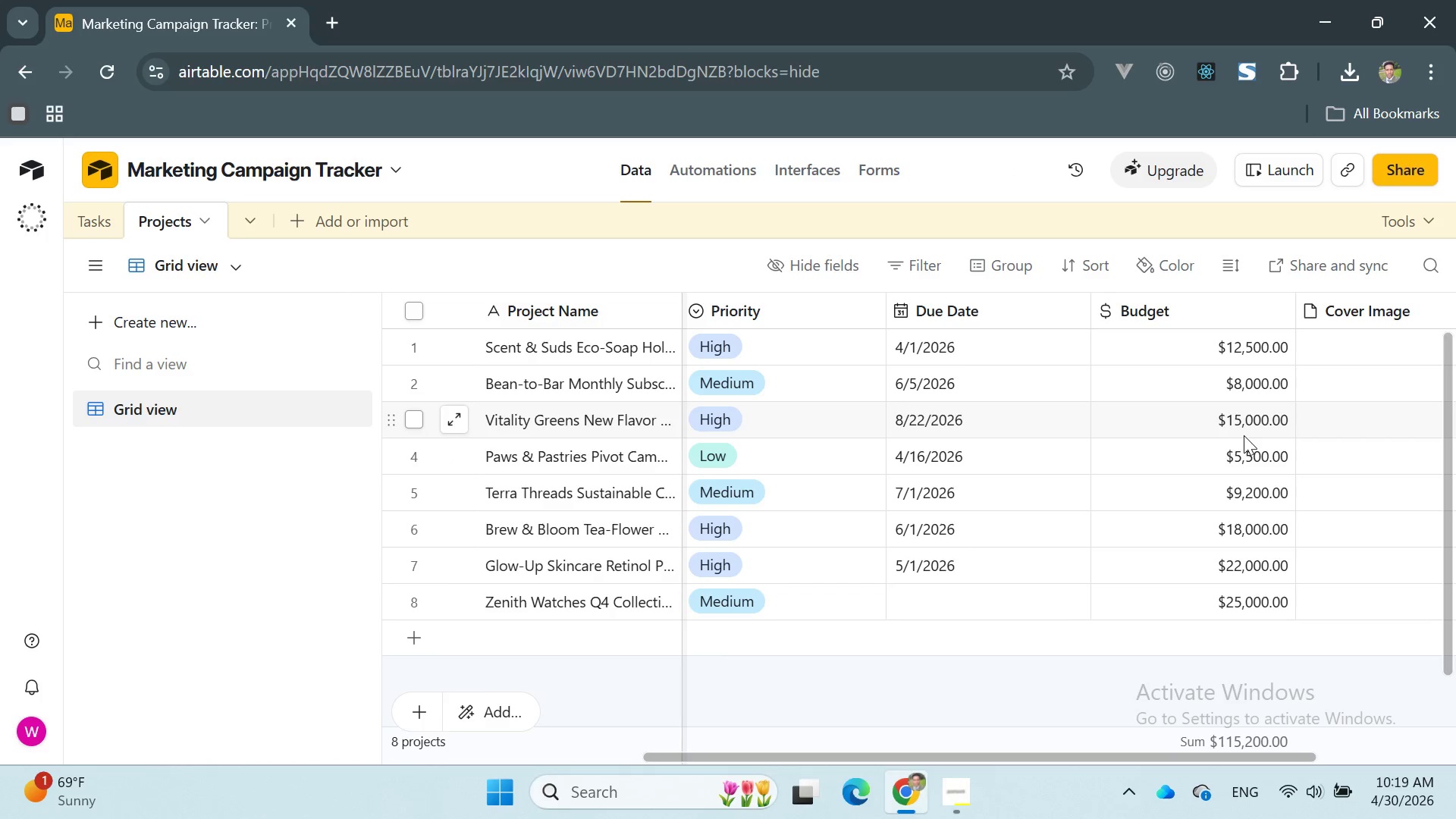 
left_click([102, 220])
 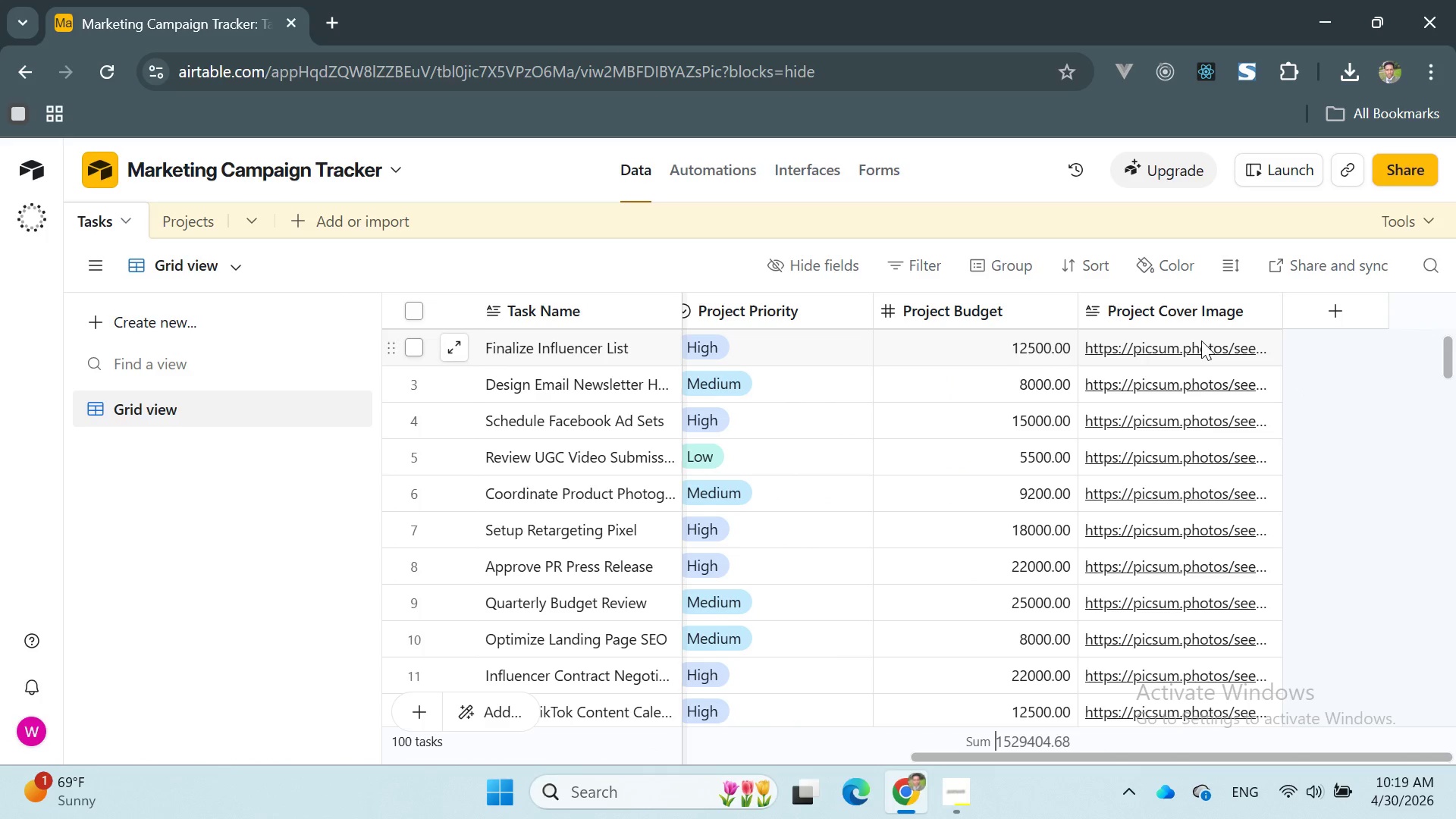 
wait(10.5)
 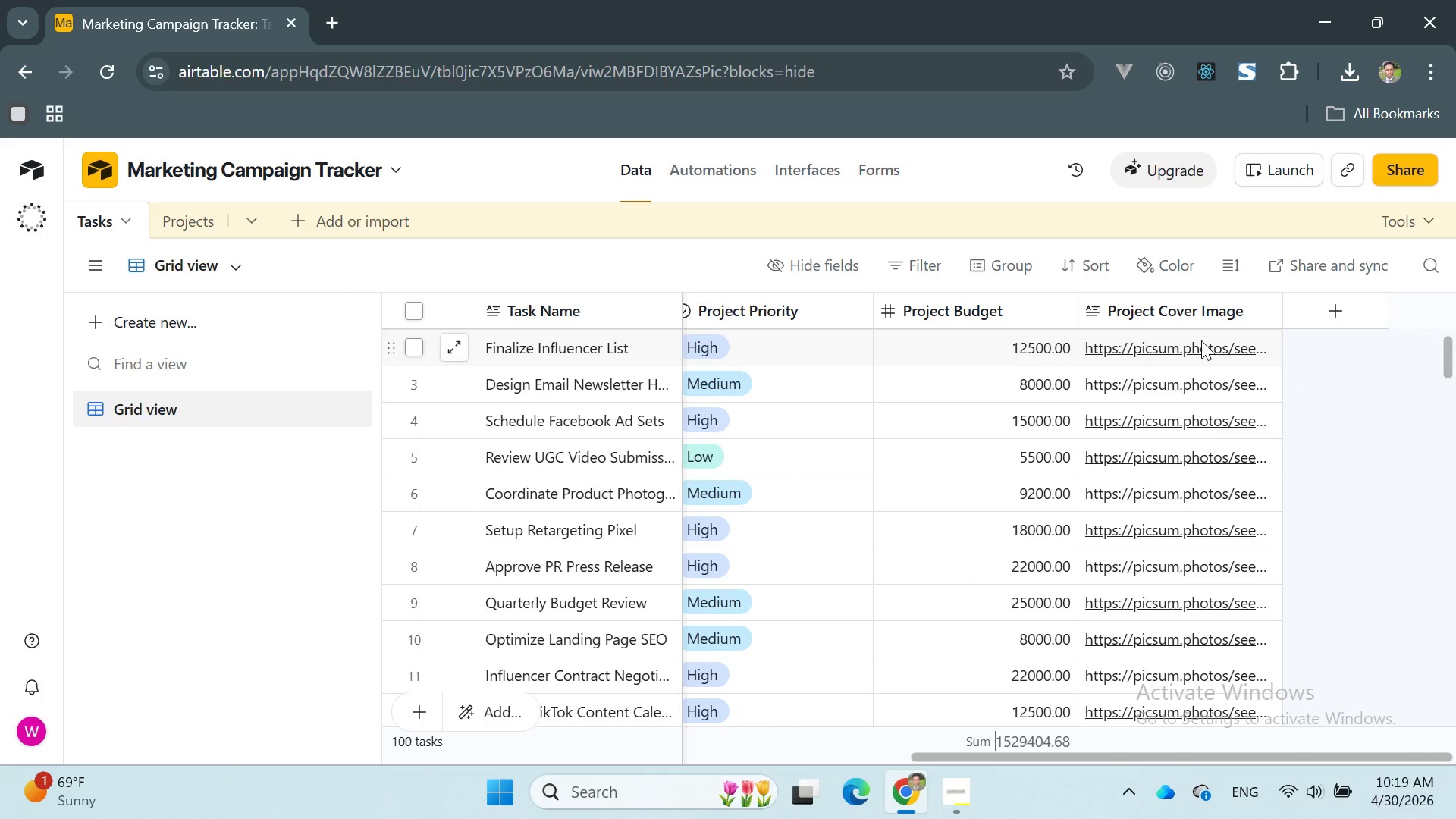 
left_click([182, 228])
 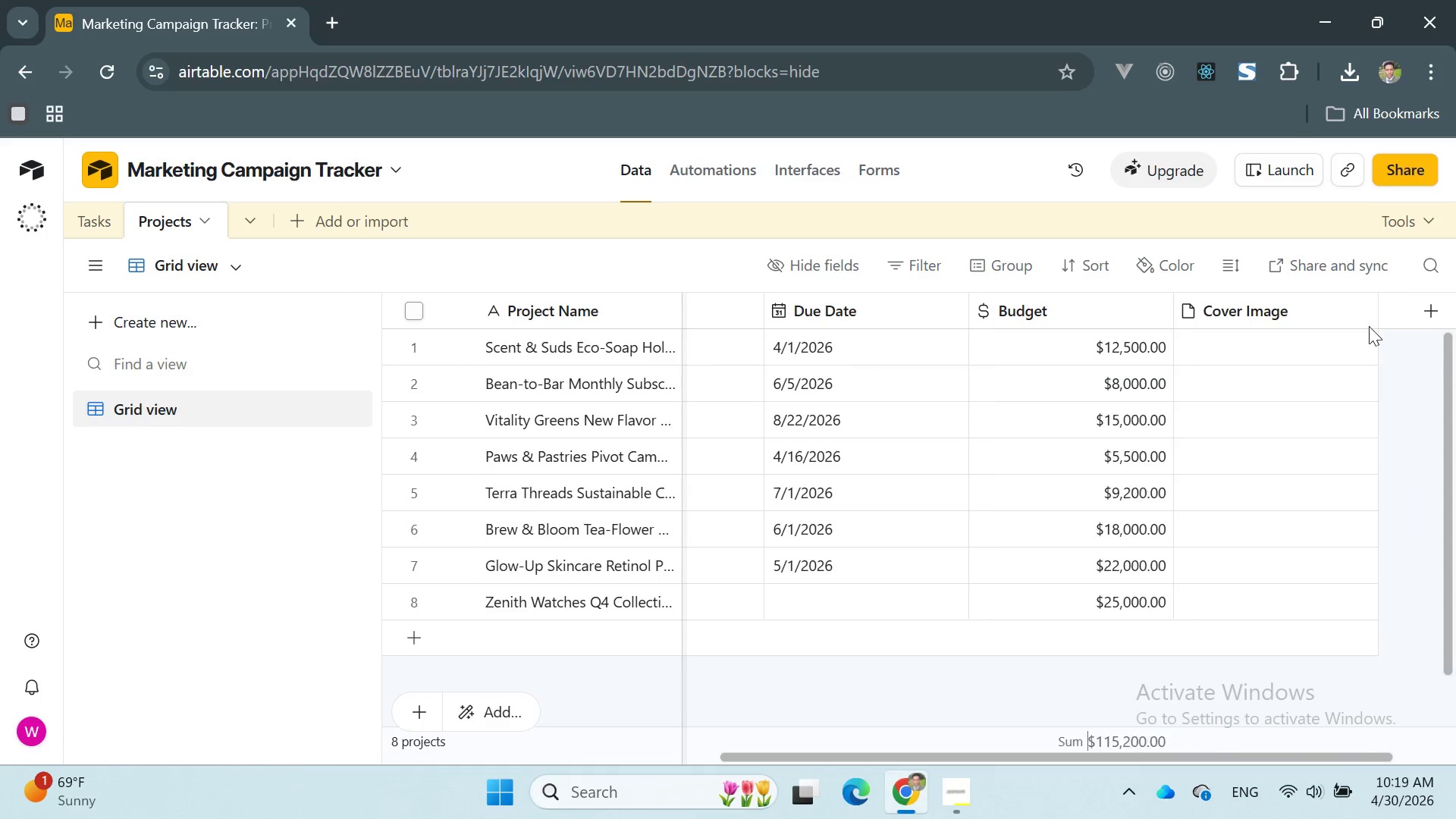 
left_click([1324, 312])
 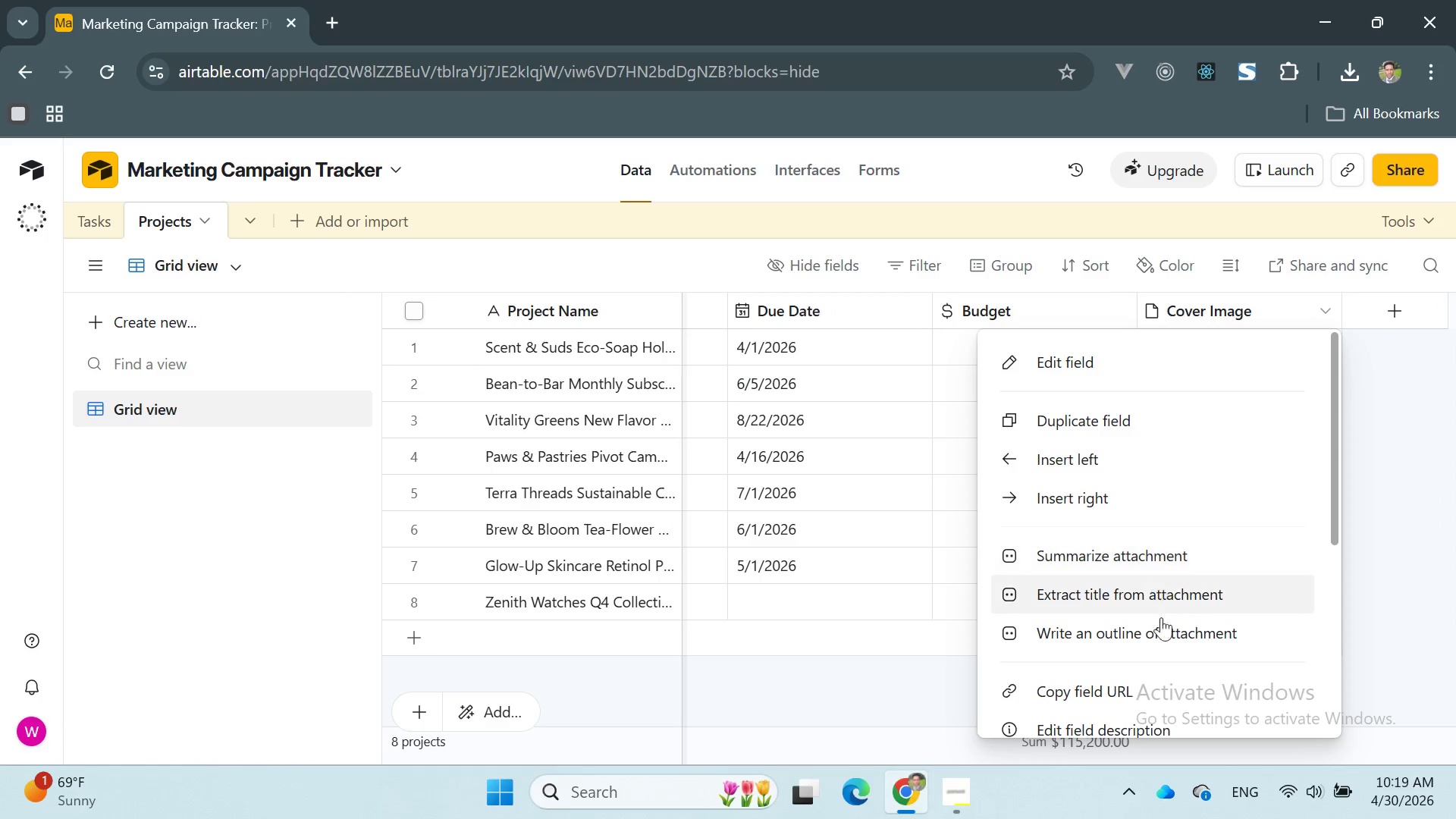 
wait(5.44)
 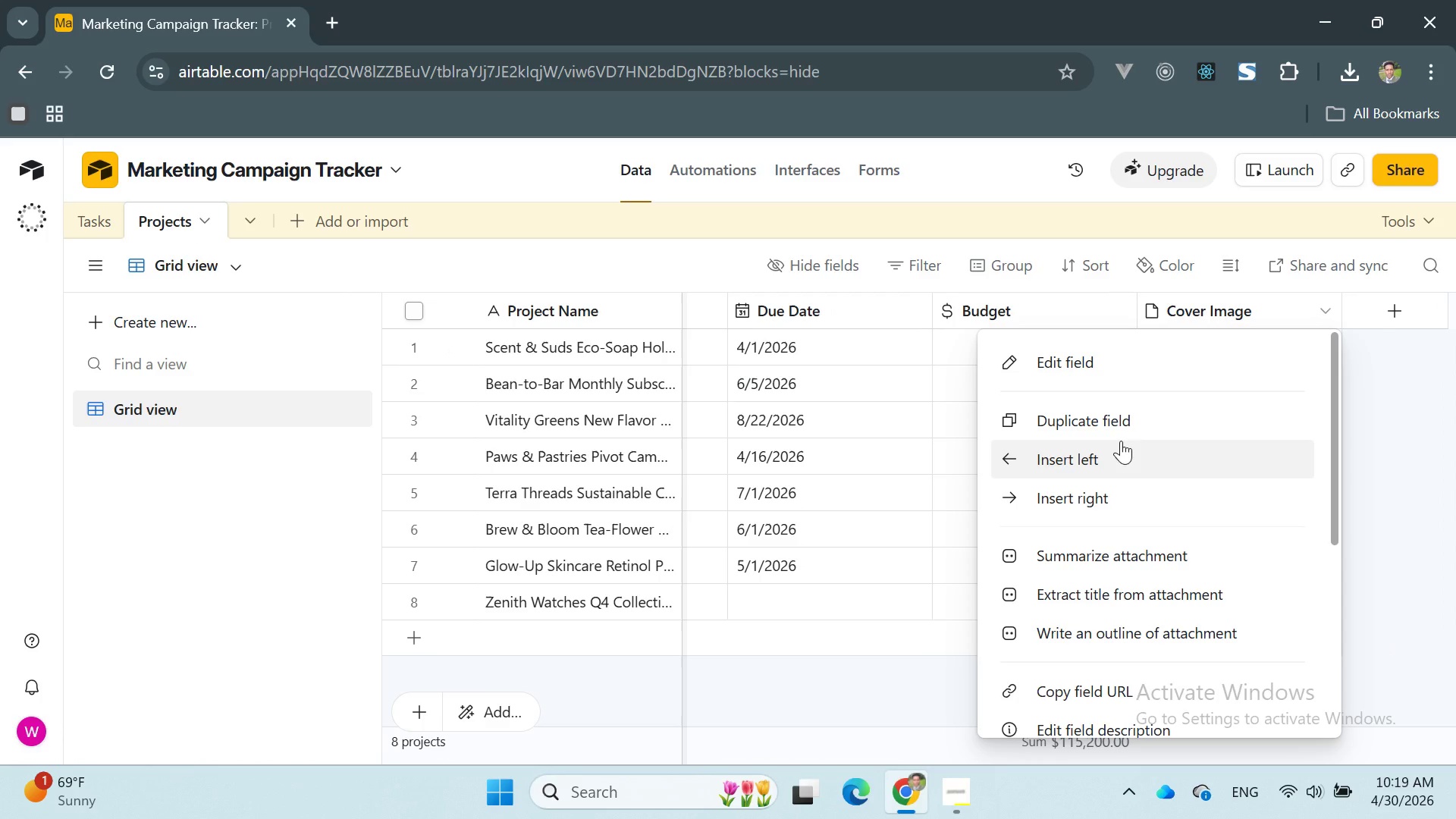 
left_click([1081, 364])
 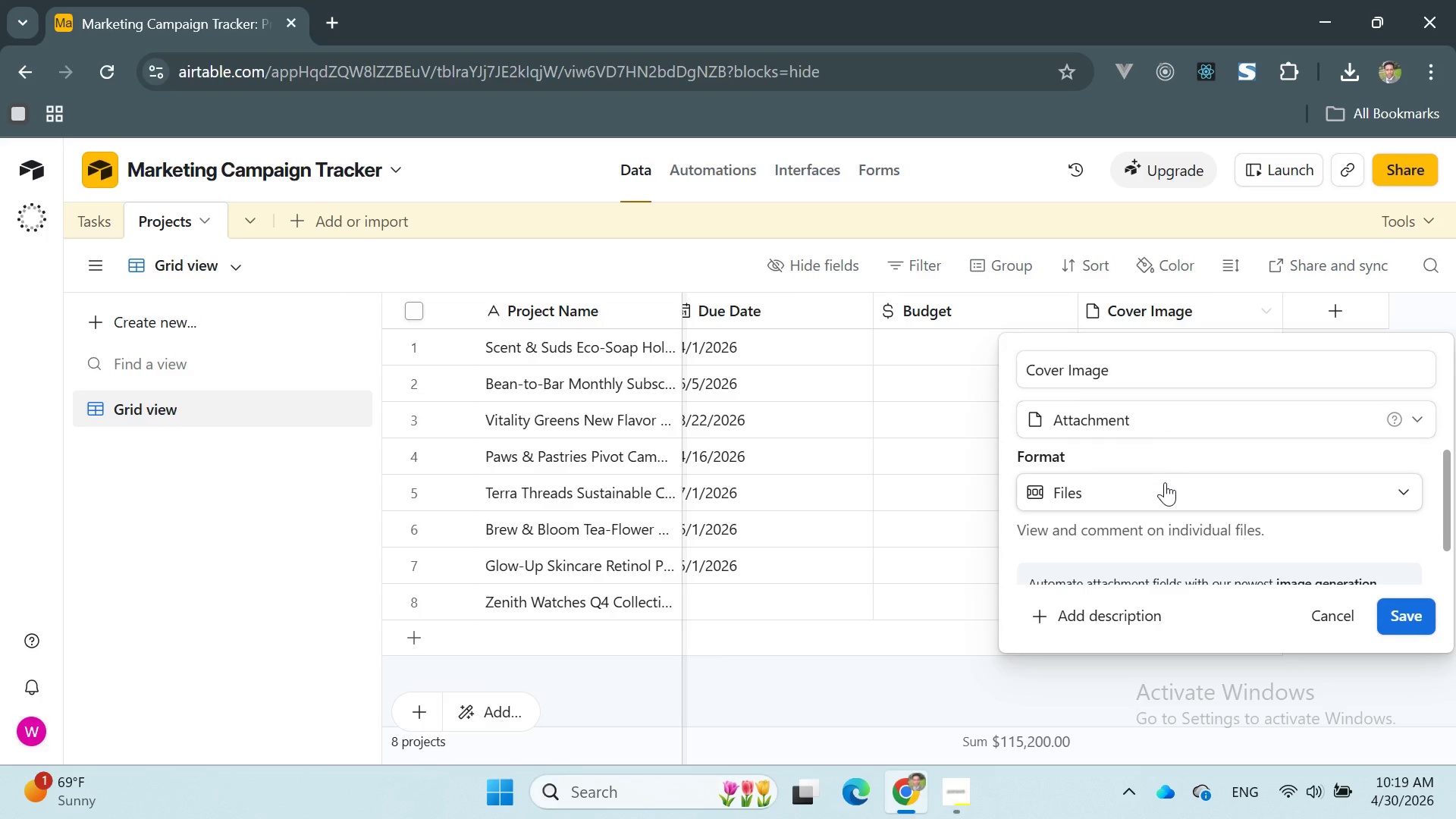 
scroll: coordinate [1184, 460], scroll_direction: down, amount: 1.0
 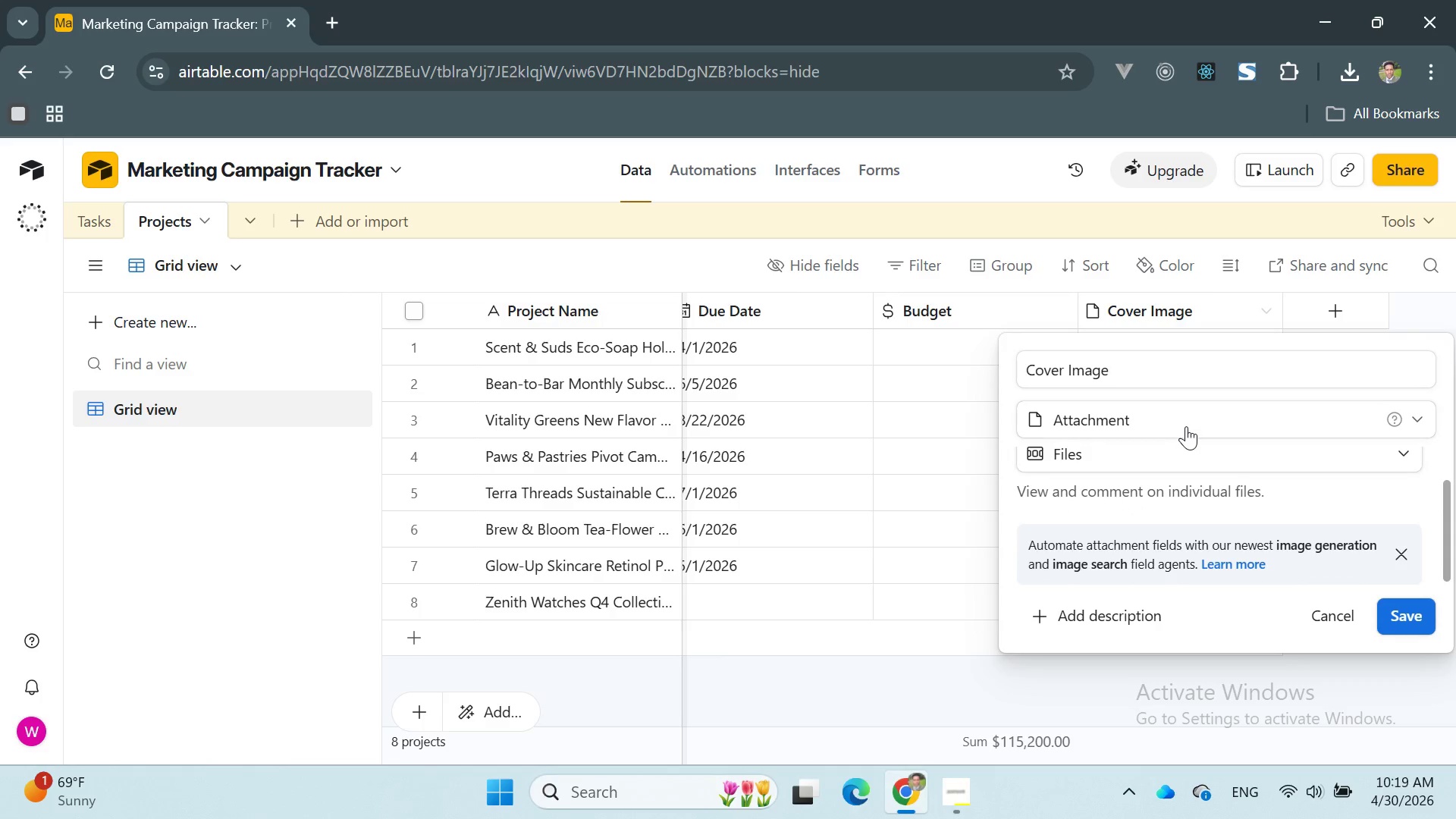 
scroll: coordinate [1187, 425], scroll_direction: up, amount: 4.0
 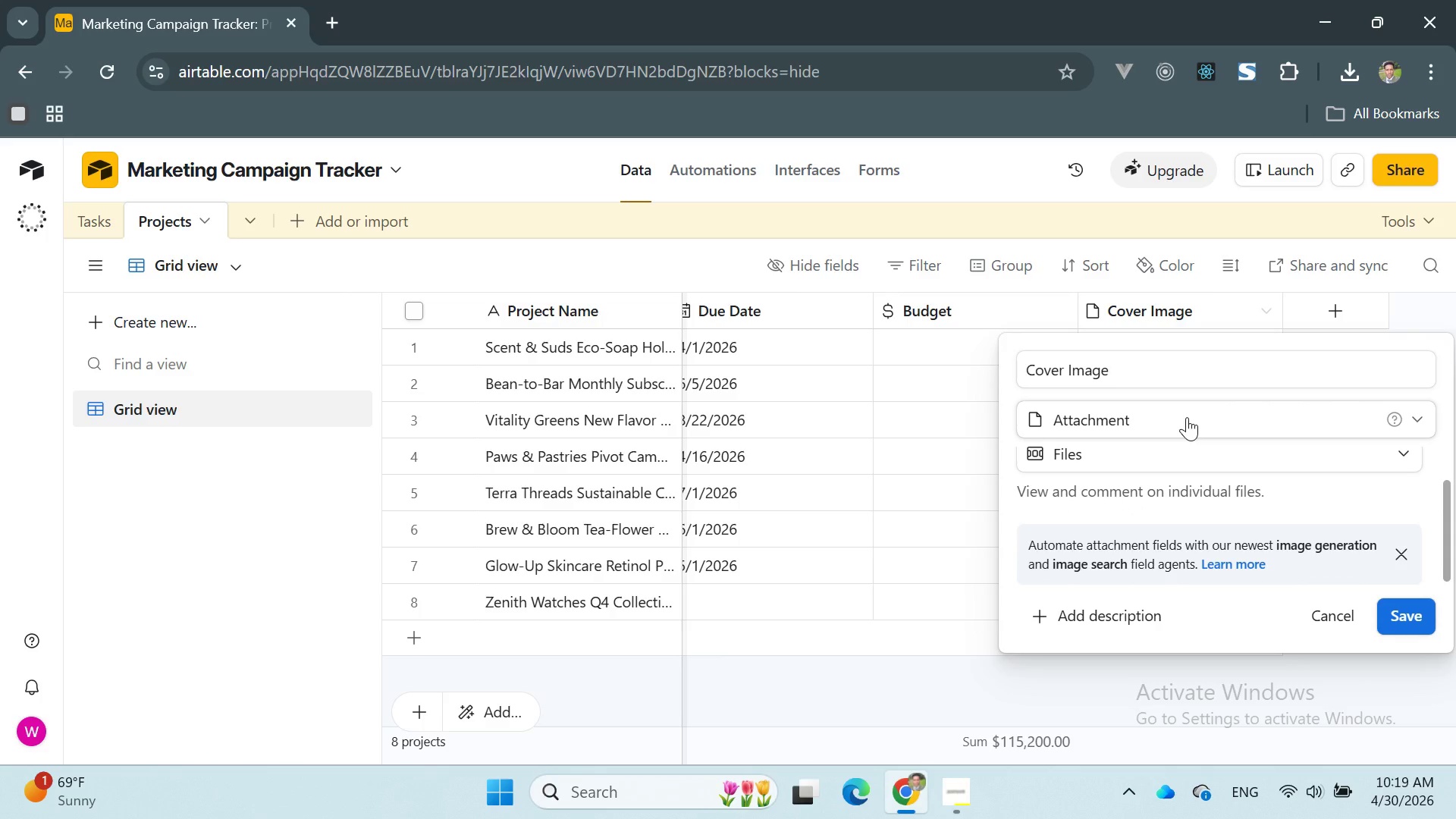 
left_click([1187, 417])
 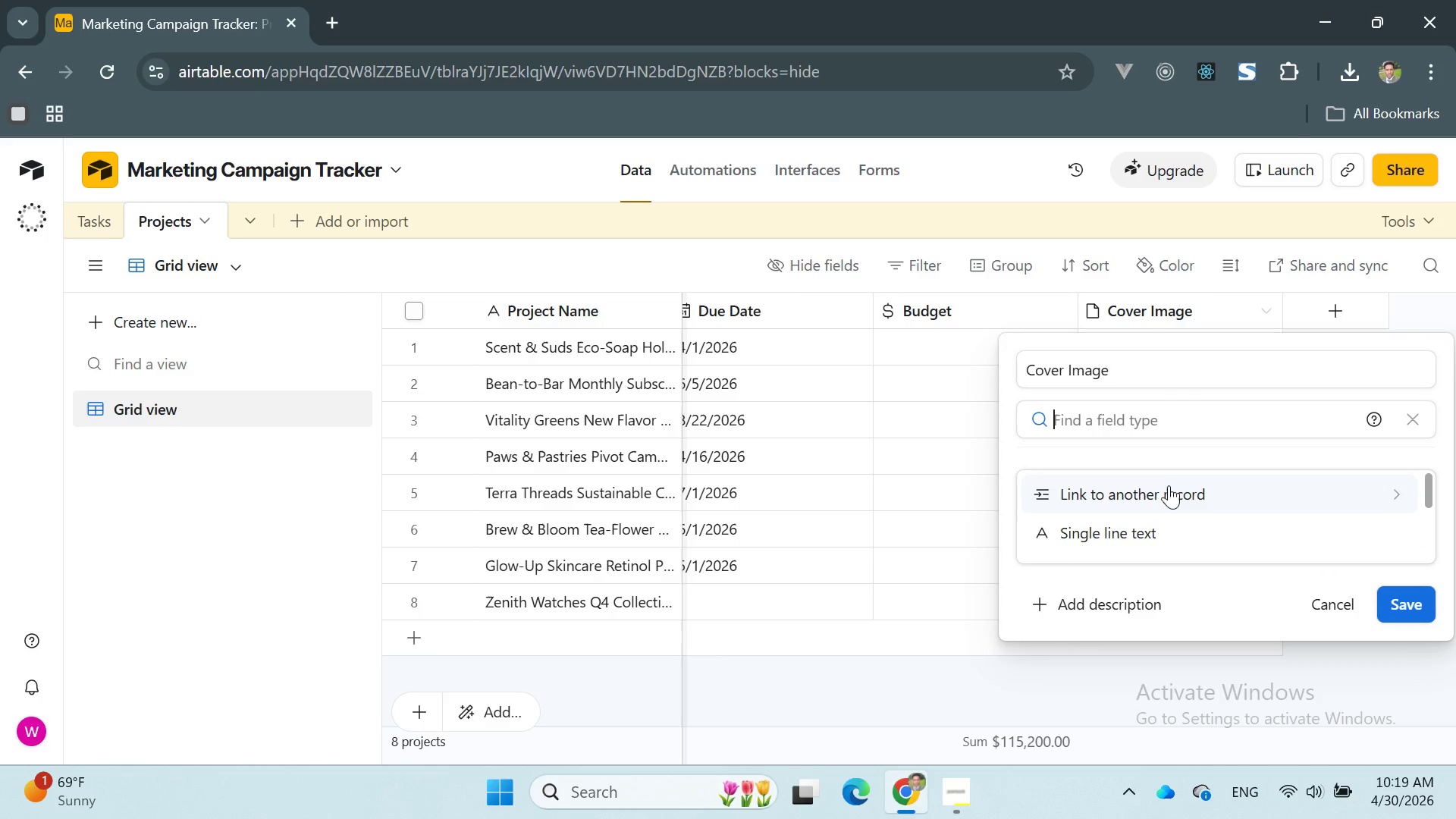 
left_click([1168, 493])
 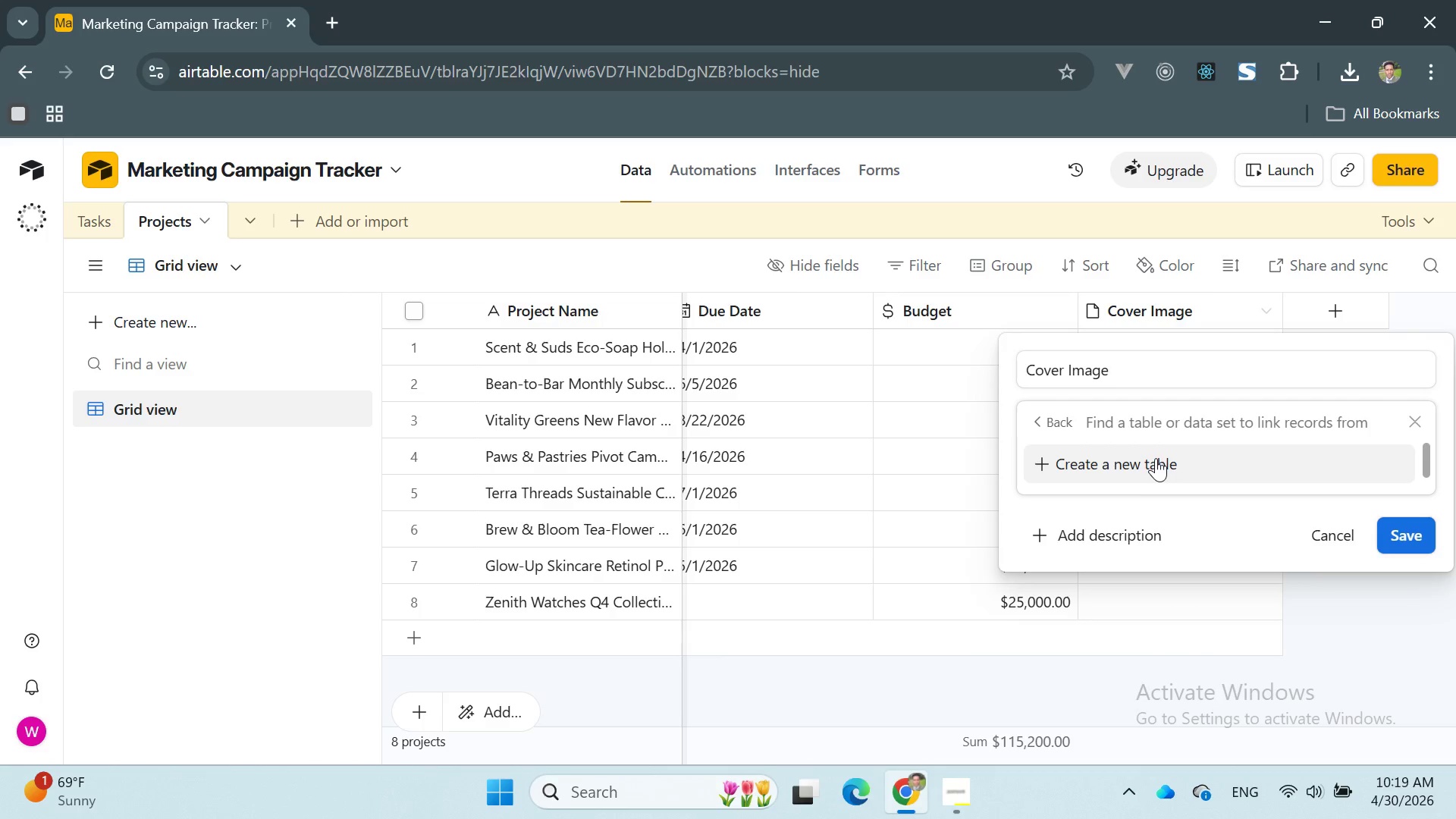 
scroll: coordinate [1171, 441], scroll_direction: down, amount: 2.0
 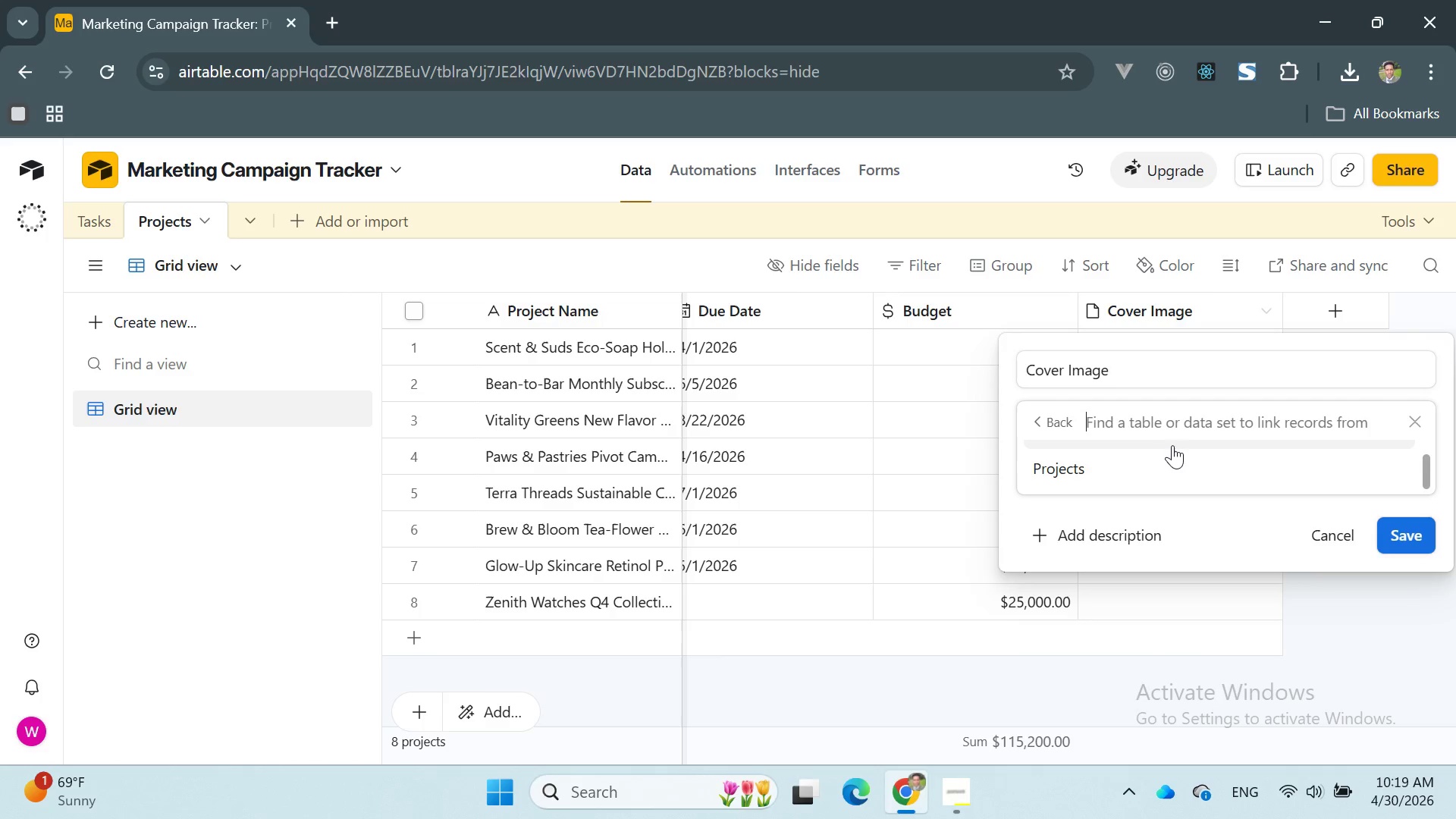 
scroll: coordinate [1175, 464], scroll_direction: none, amount: 0.0
 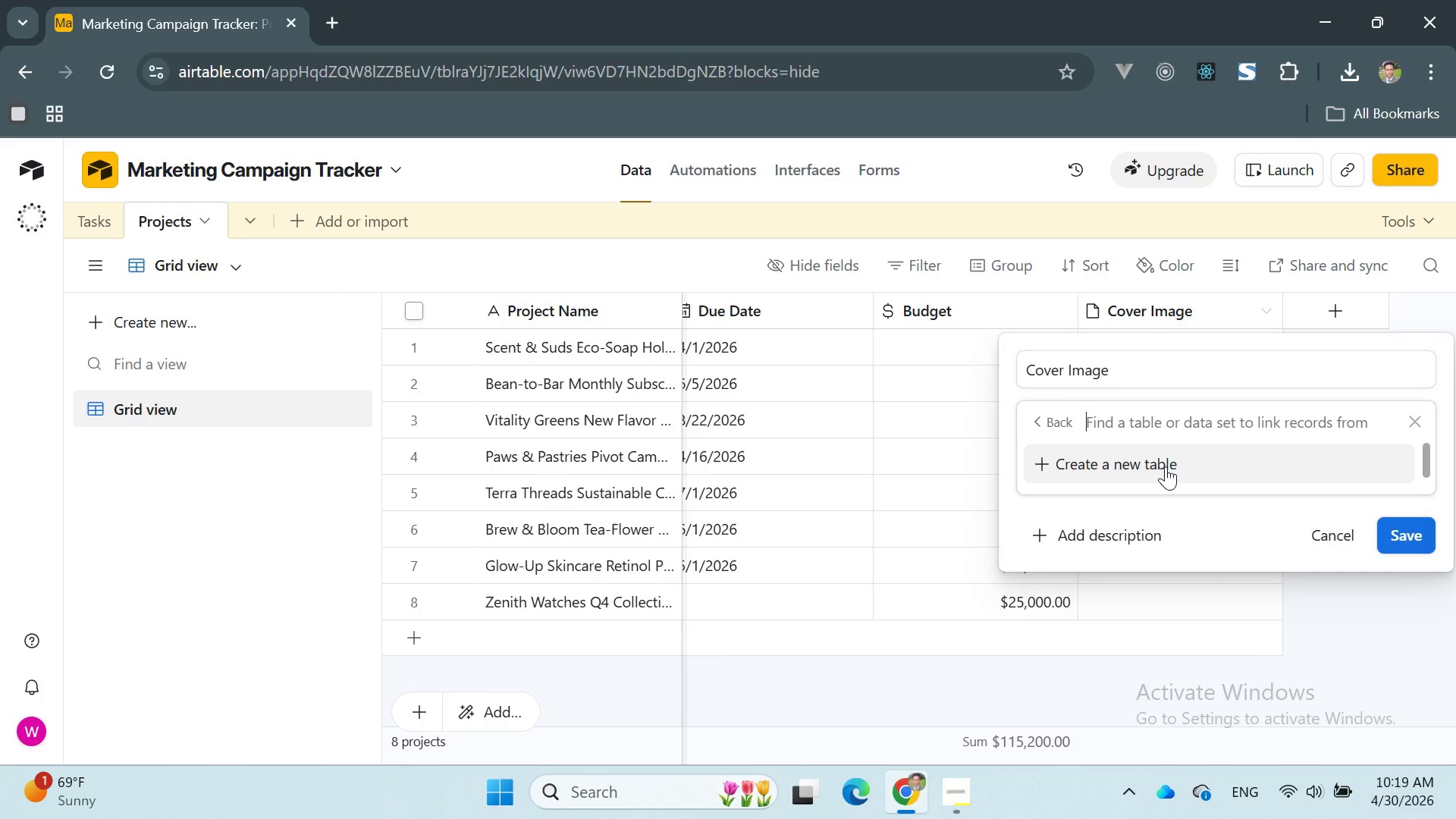 
scroll: coordinate [1164, 466], scroll_direction: down, amount: 1.0
 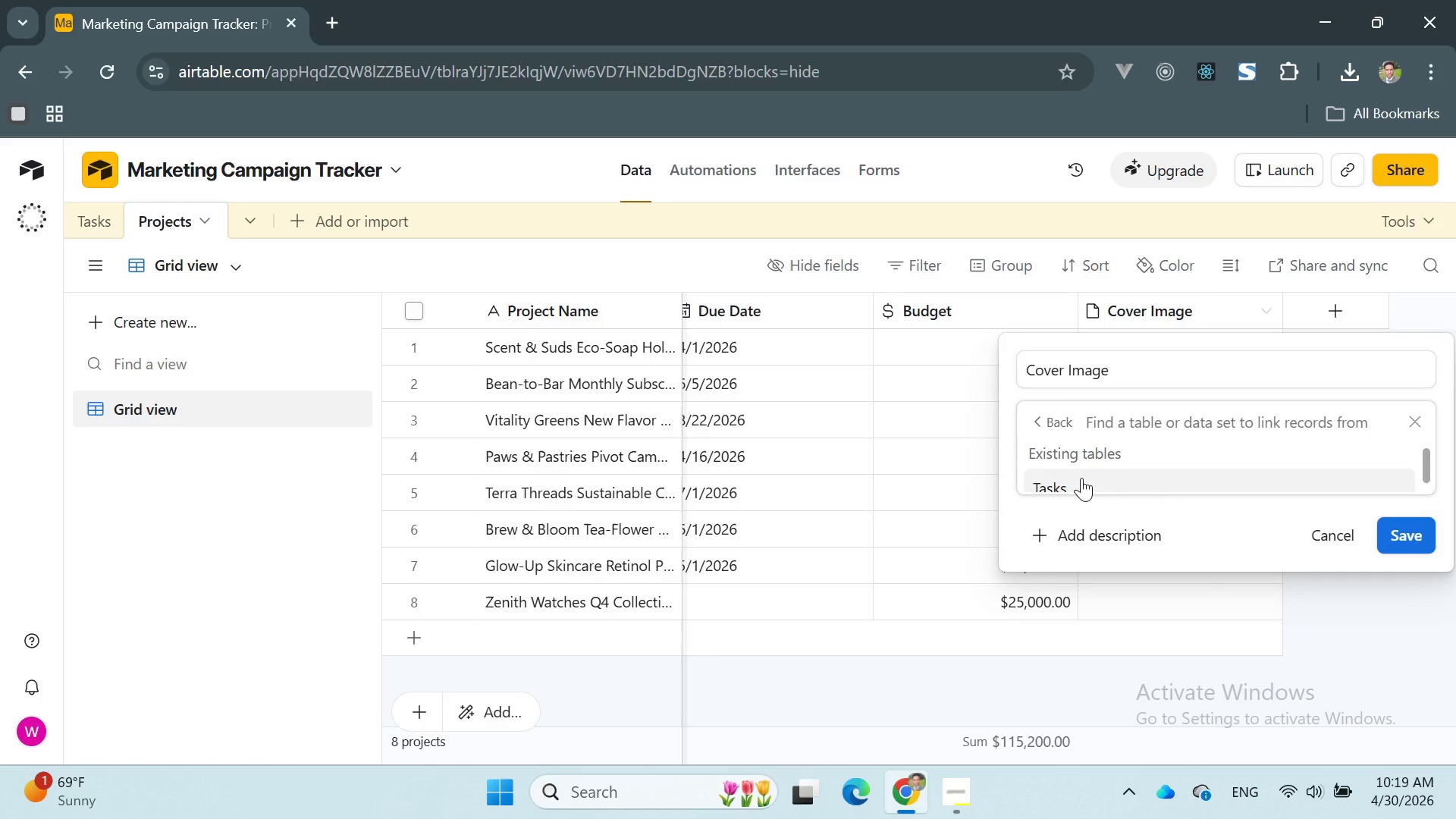 
left_click([1081, 478])
 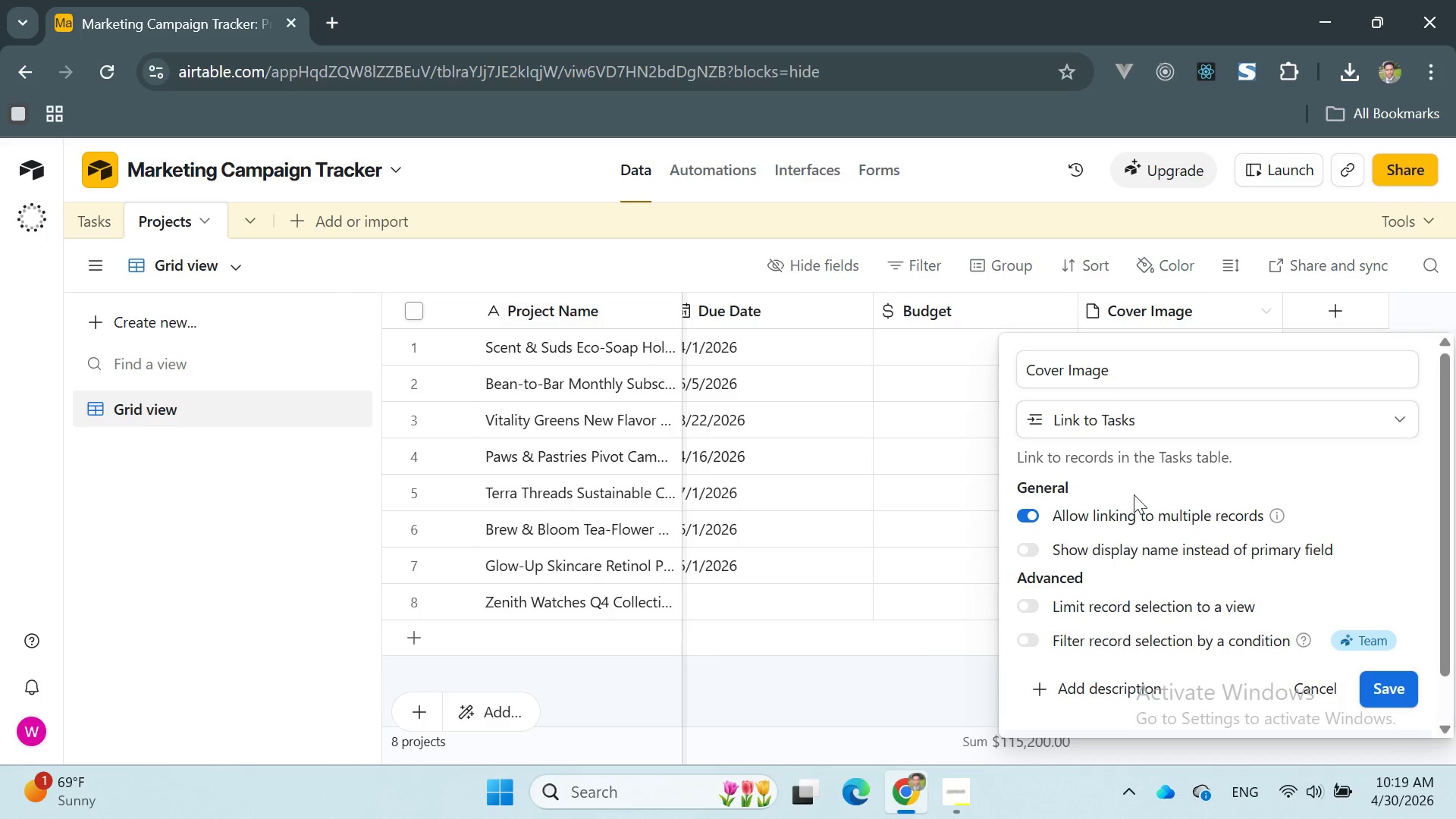 
scroll: coordinate [1153, 509], scroll_direction: down, amount: 2.0
 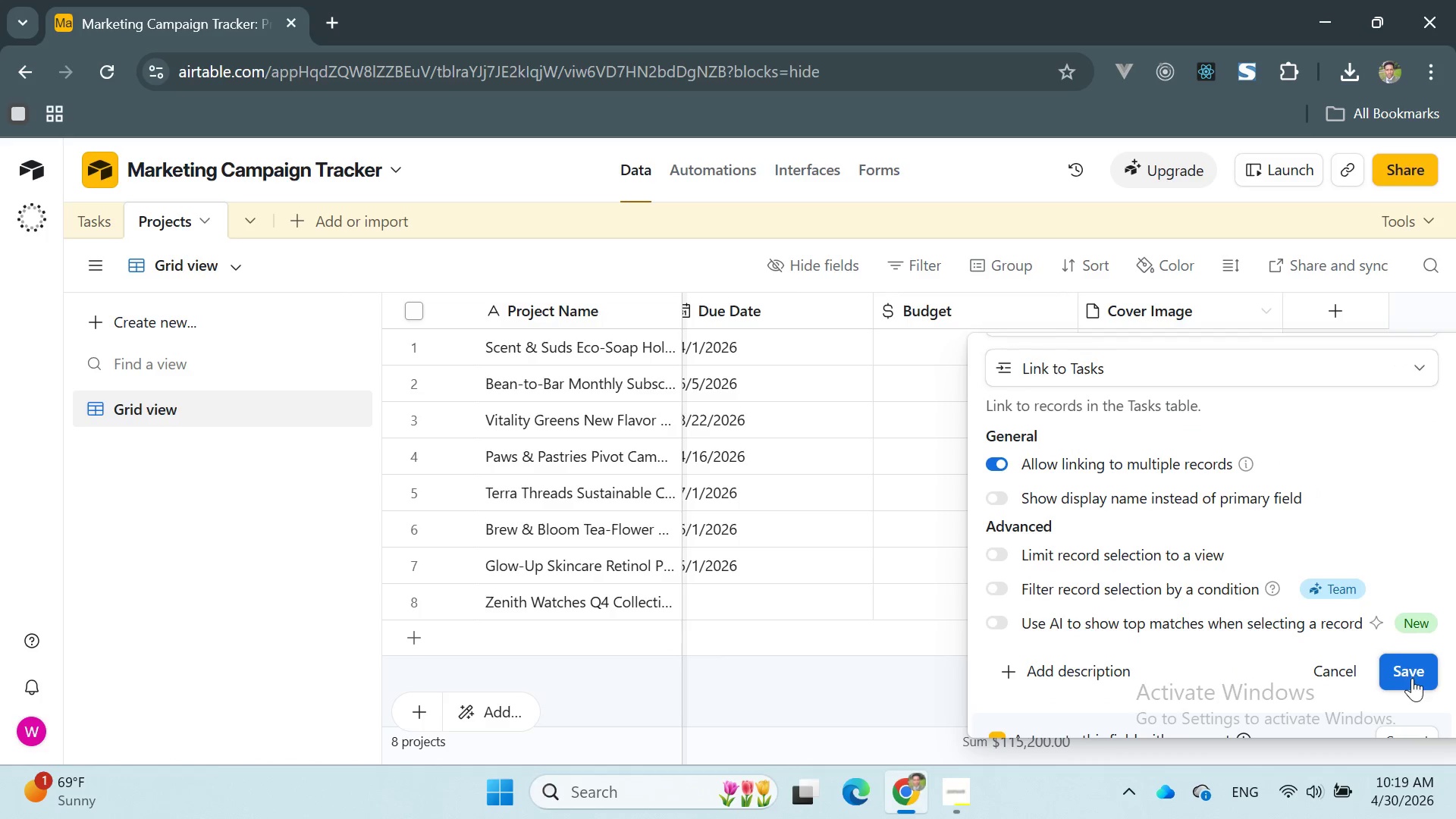 
left_click([1407, 667])
 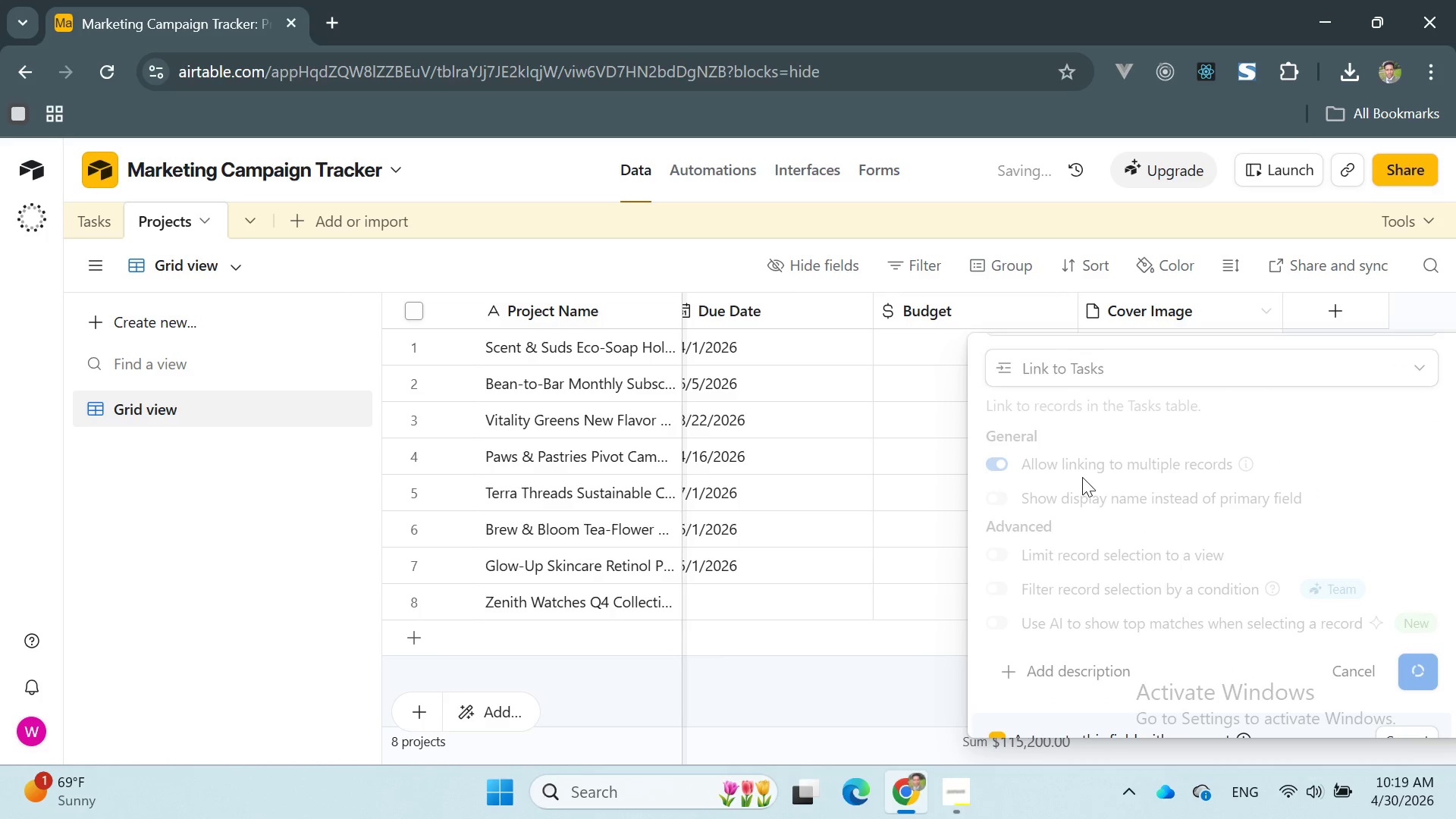 
scroll: coordinate [676, 483], scroll_direction: down, amount: 8.0
 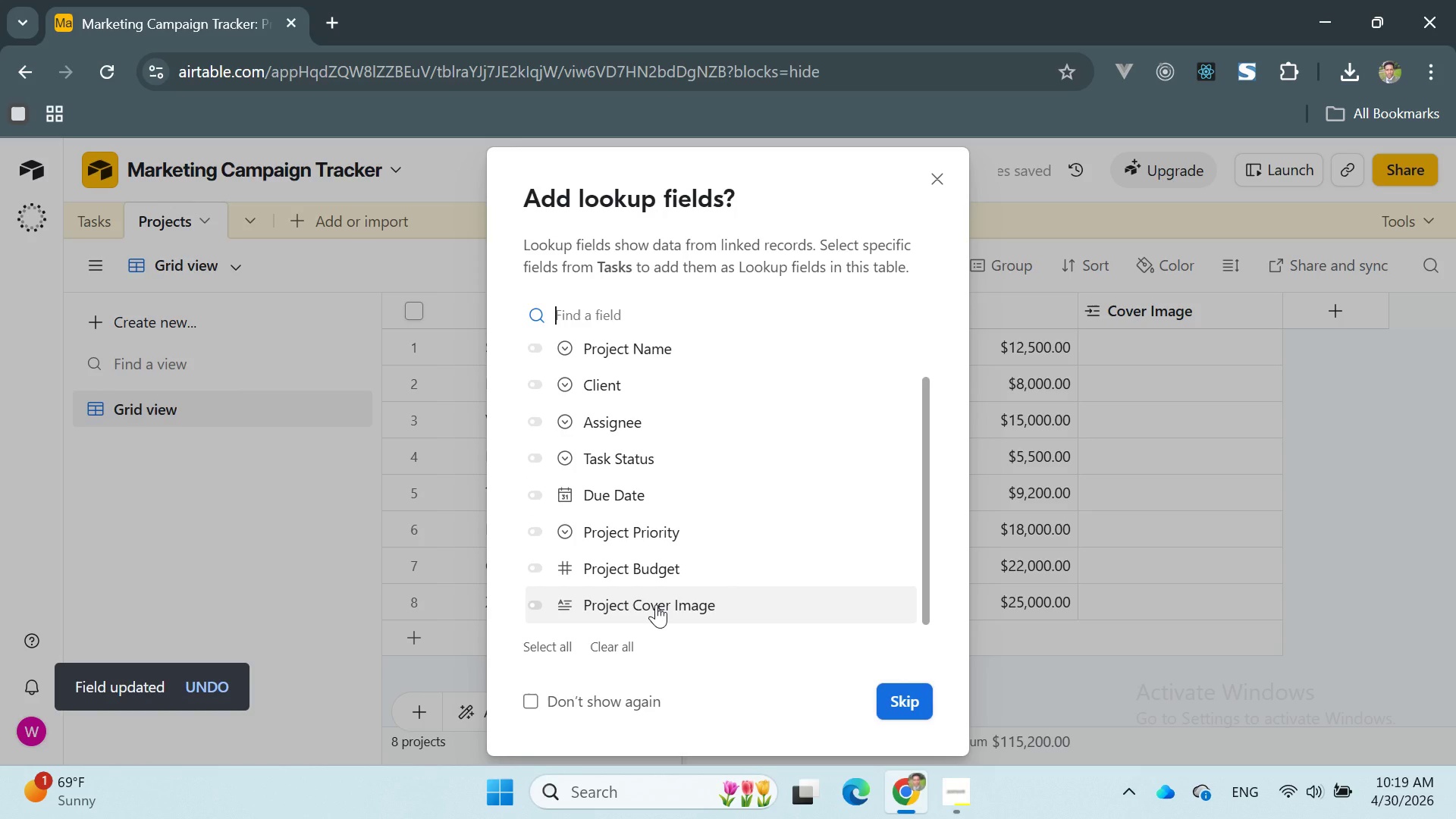 
left_click([656, 604])
 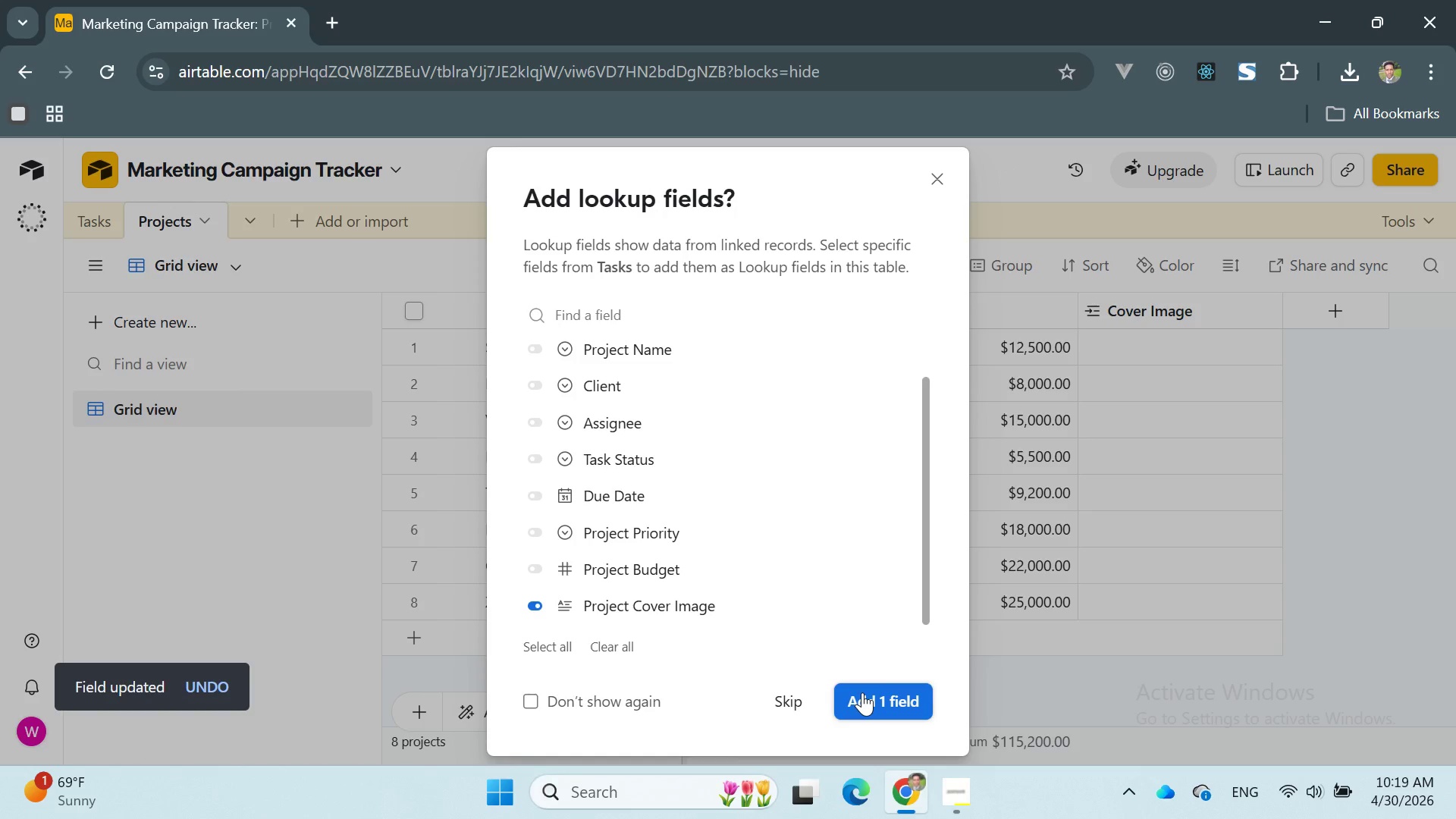 
left_click([862, 692])
 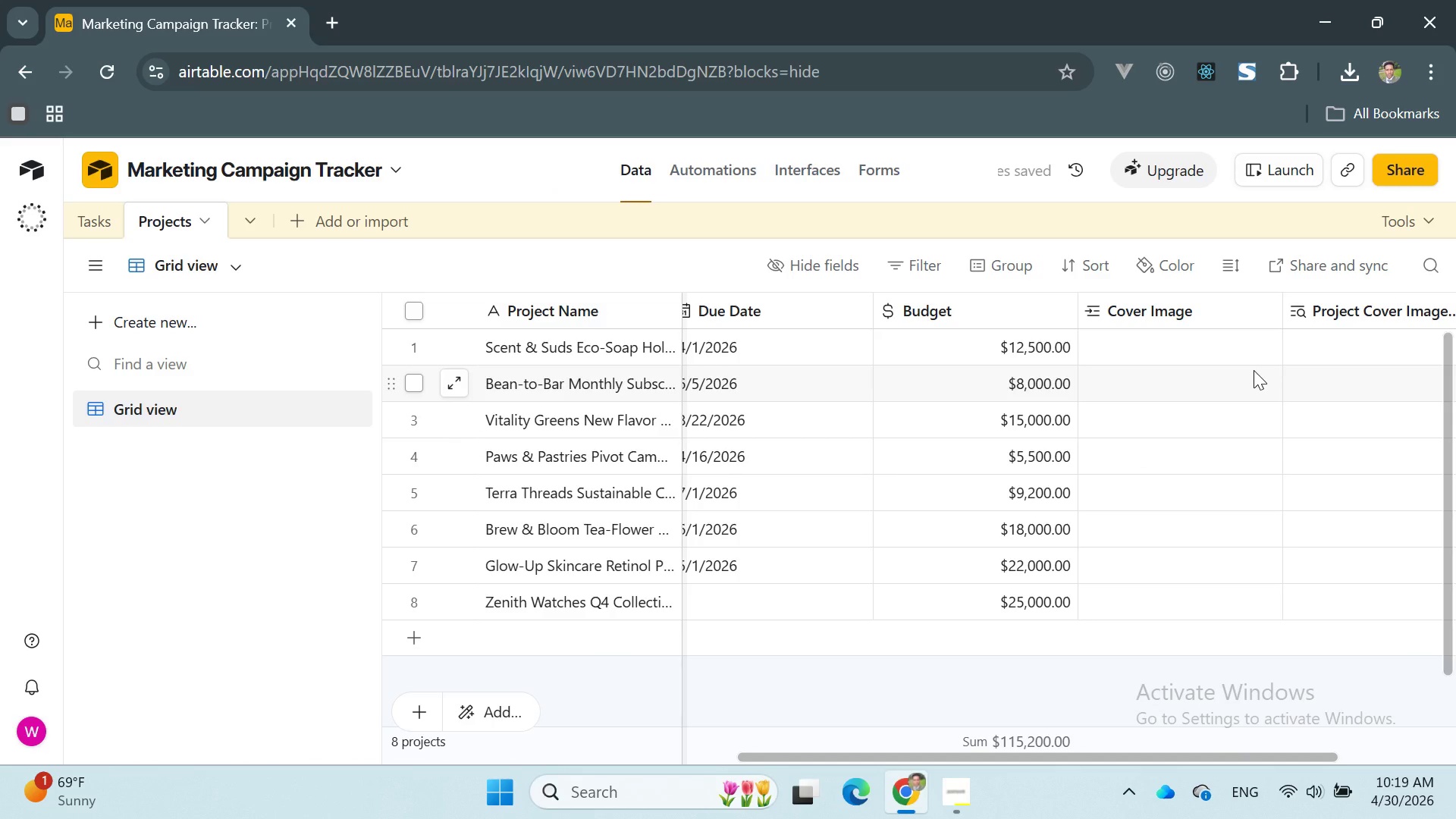 
key(Control+Z)
 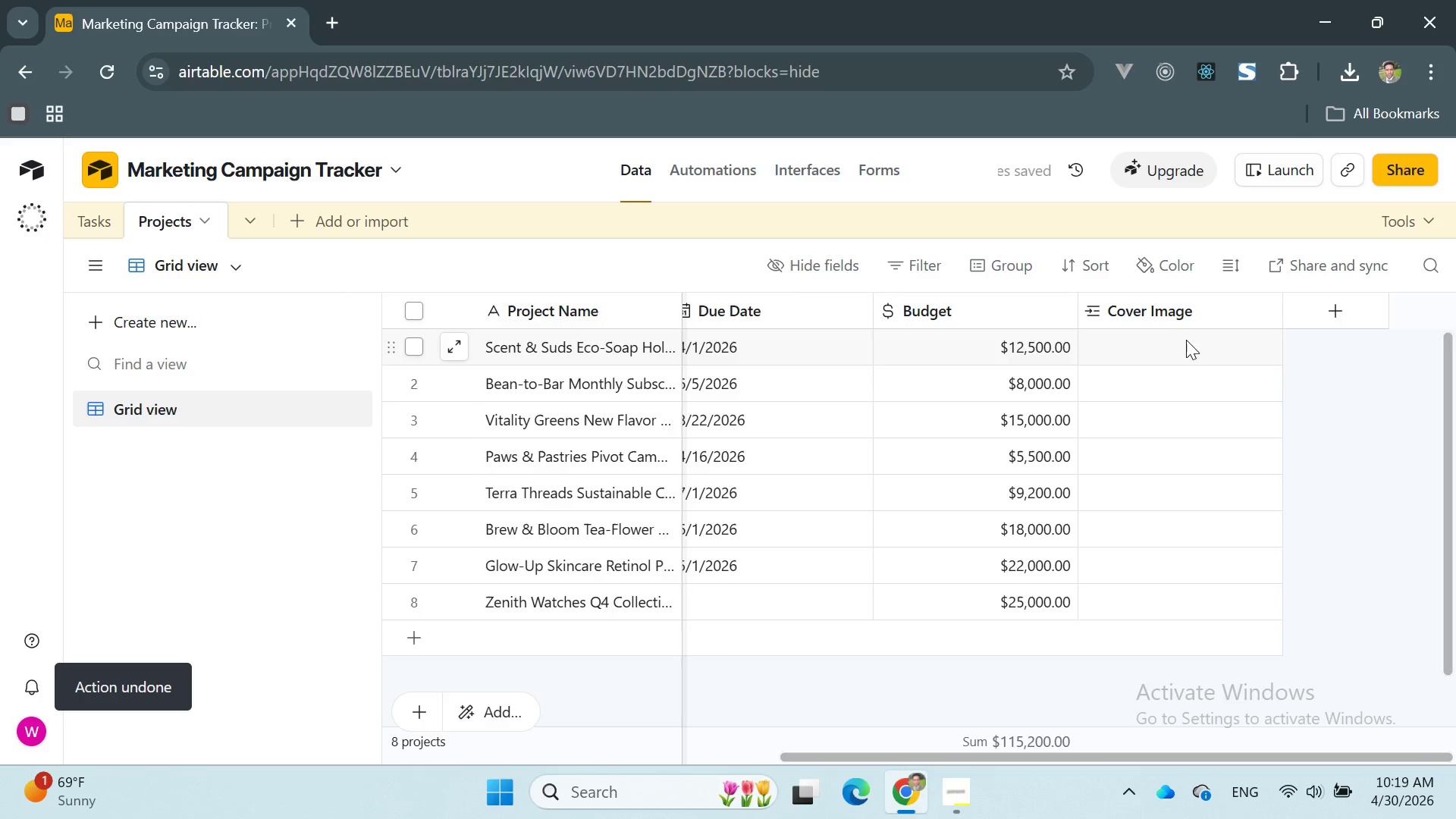 
left_click([1164, 350])
 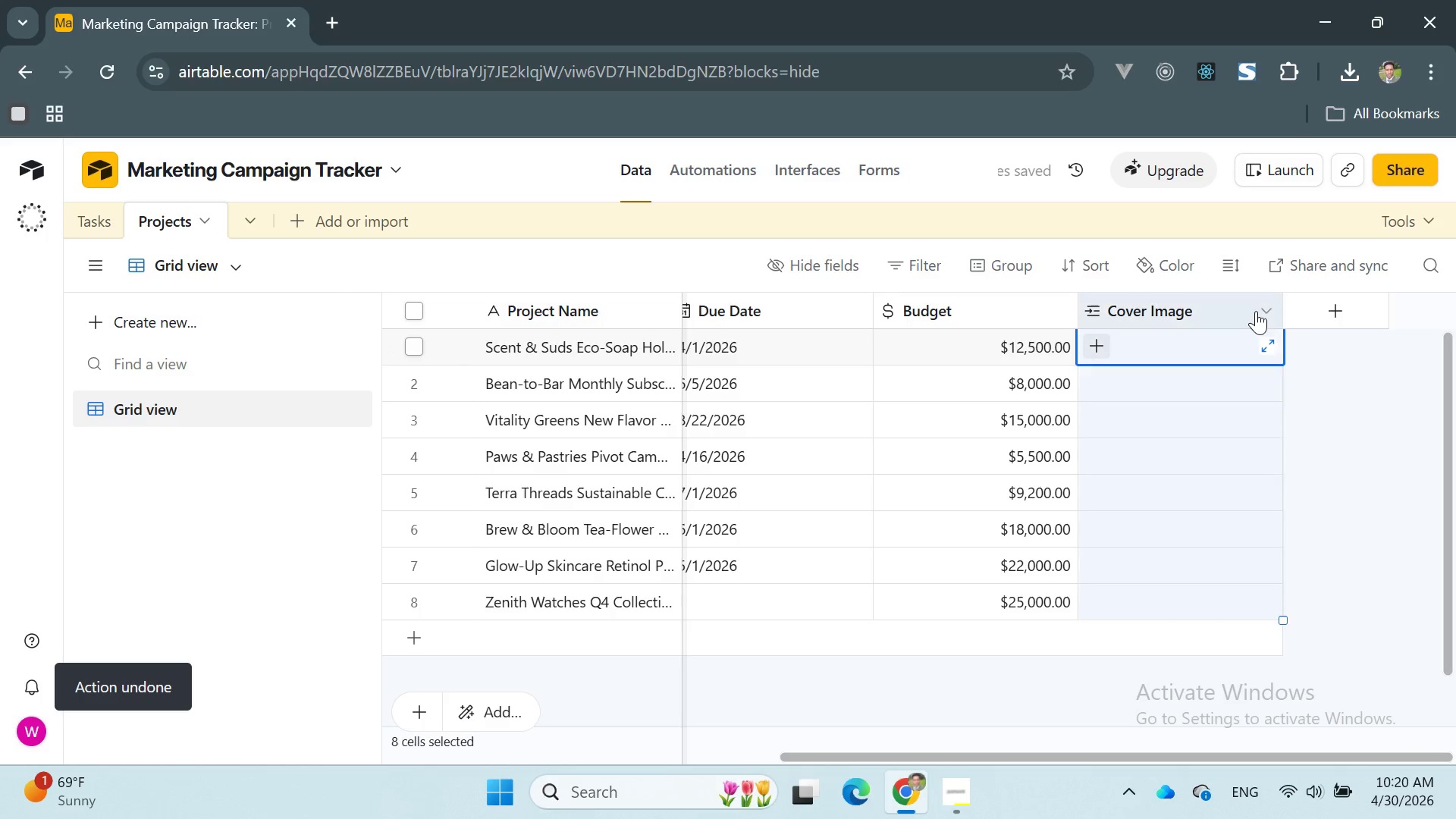 
double_click([1257, 311])
 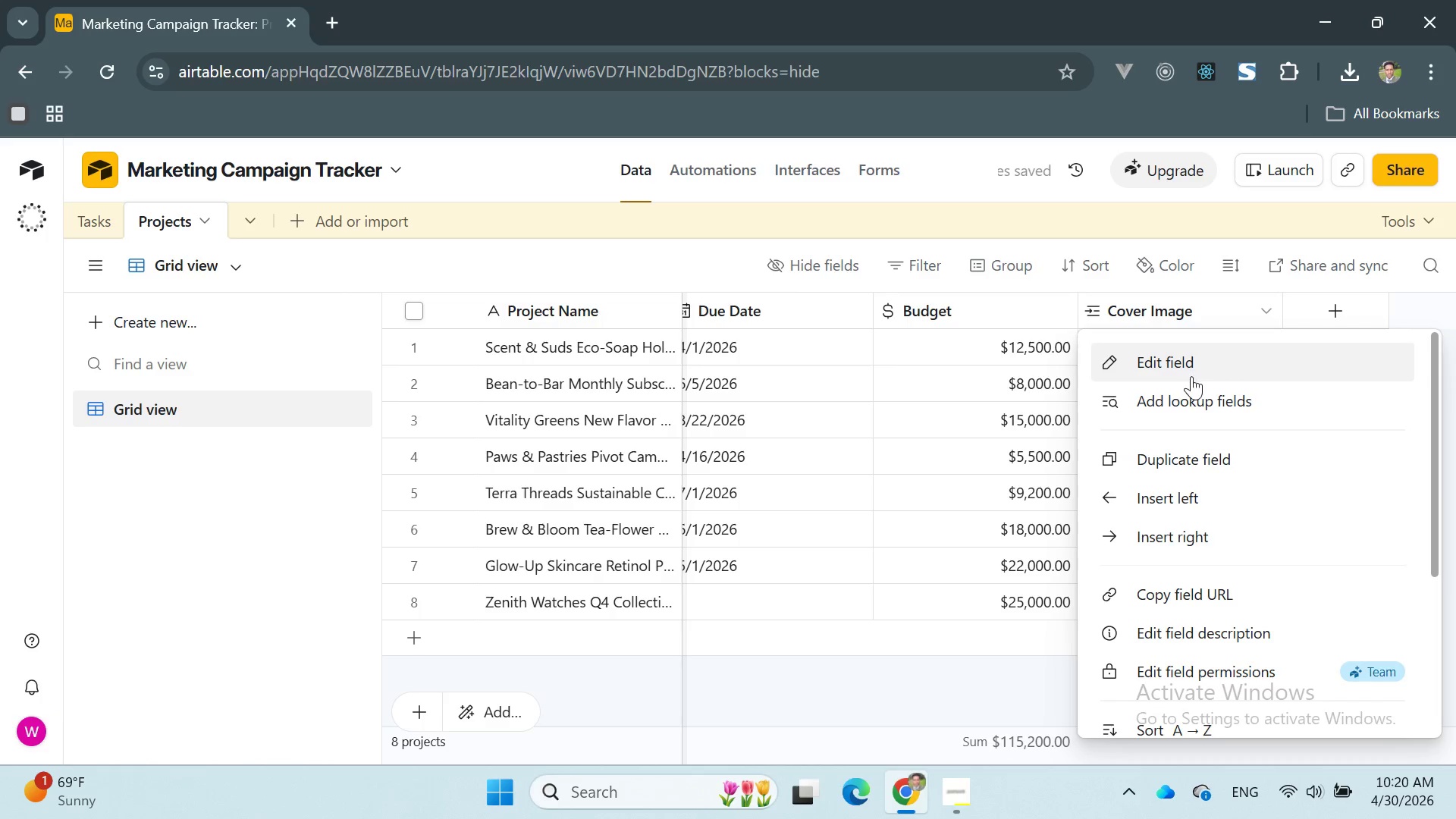 
left_click([1164, 363])
 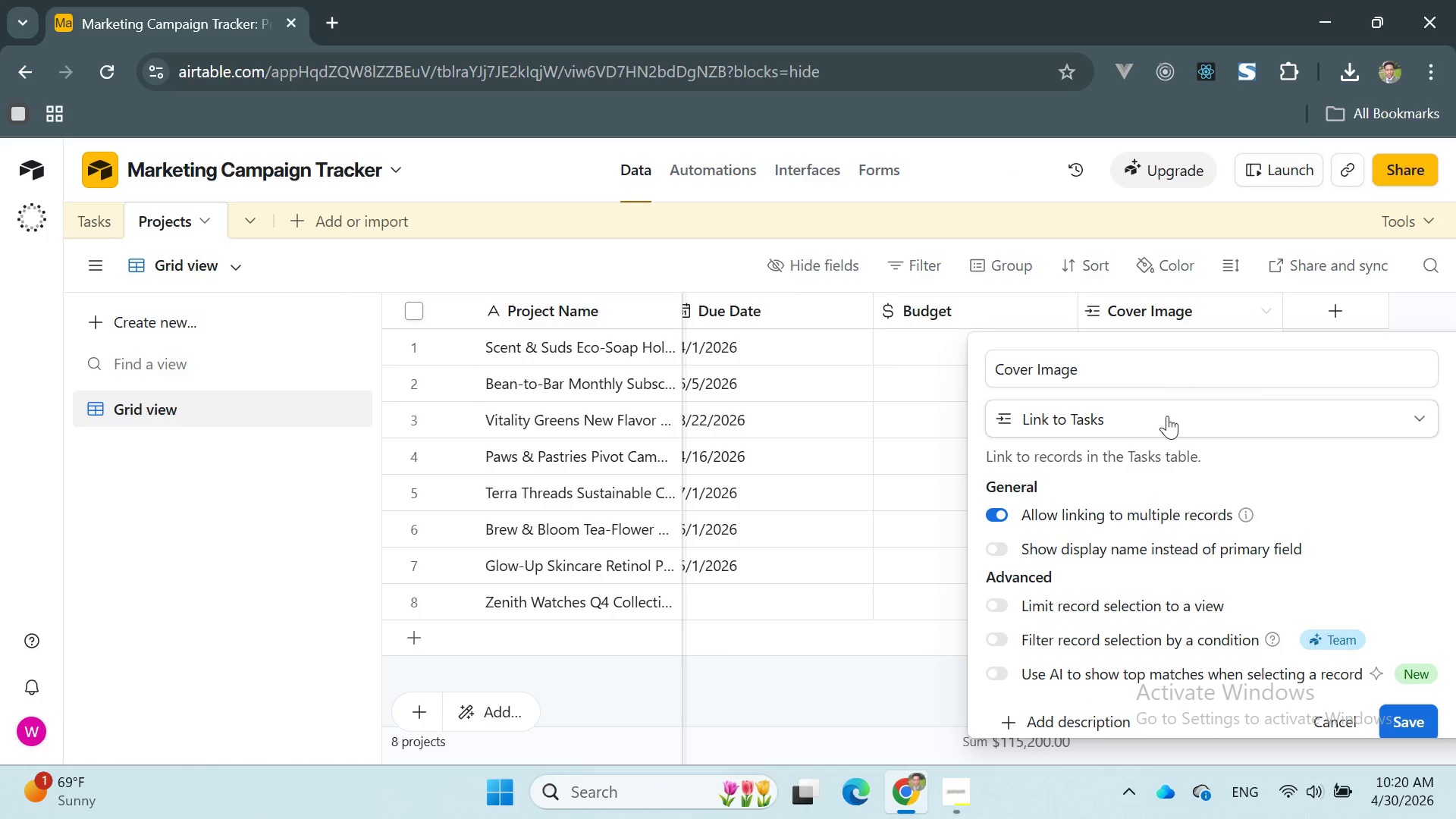 
left_click([1166, 412])
 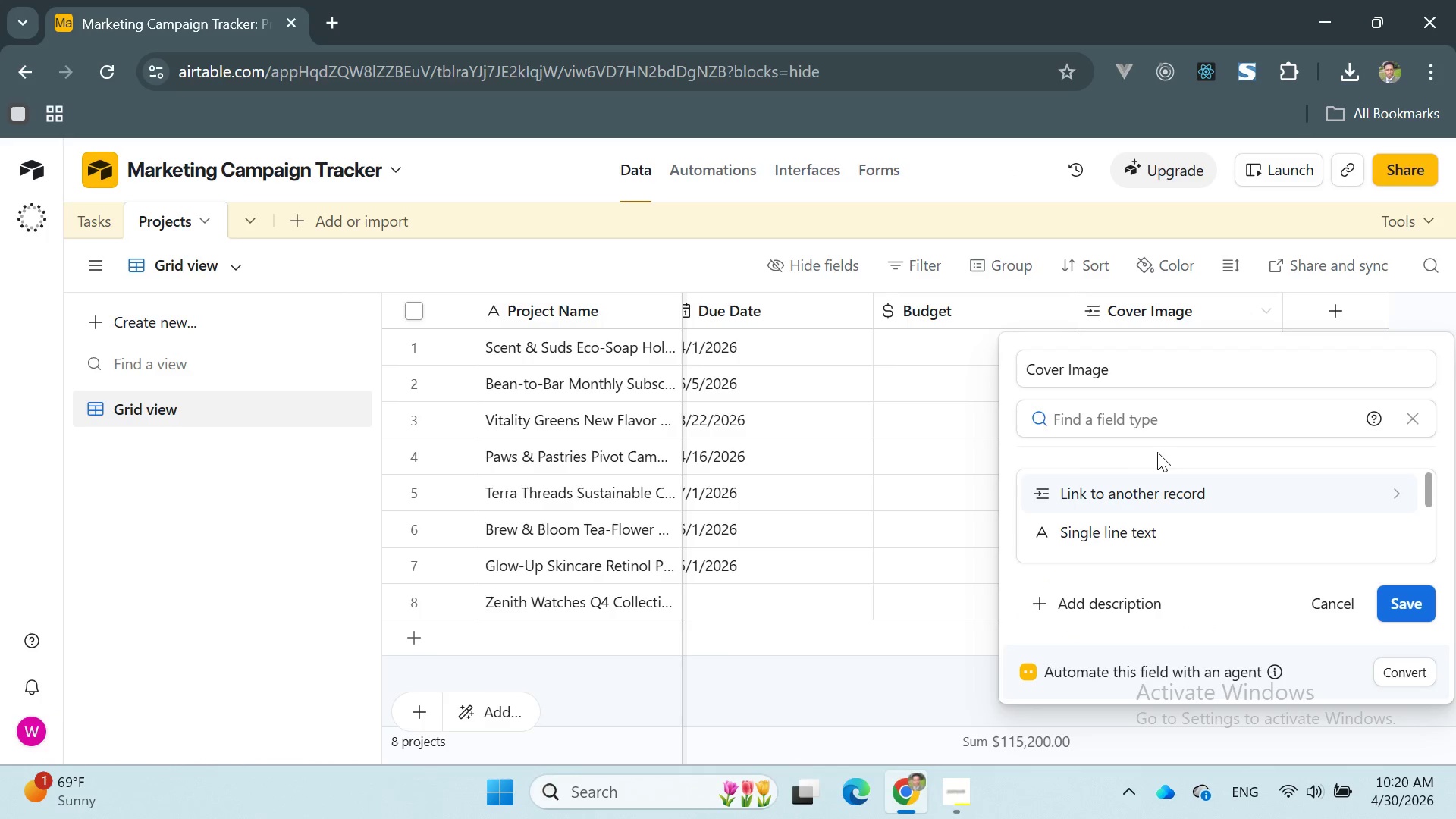 
type(att)
 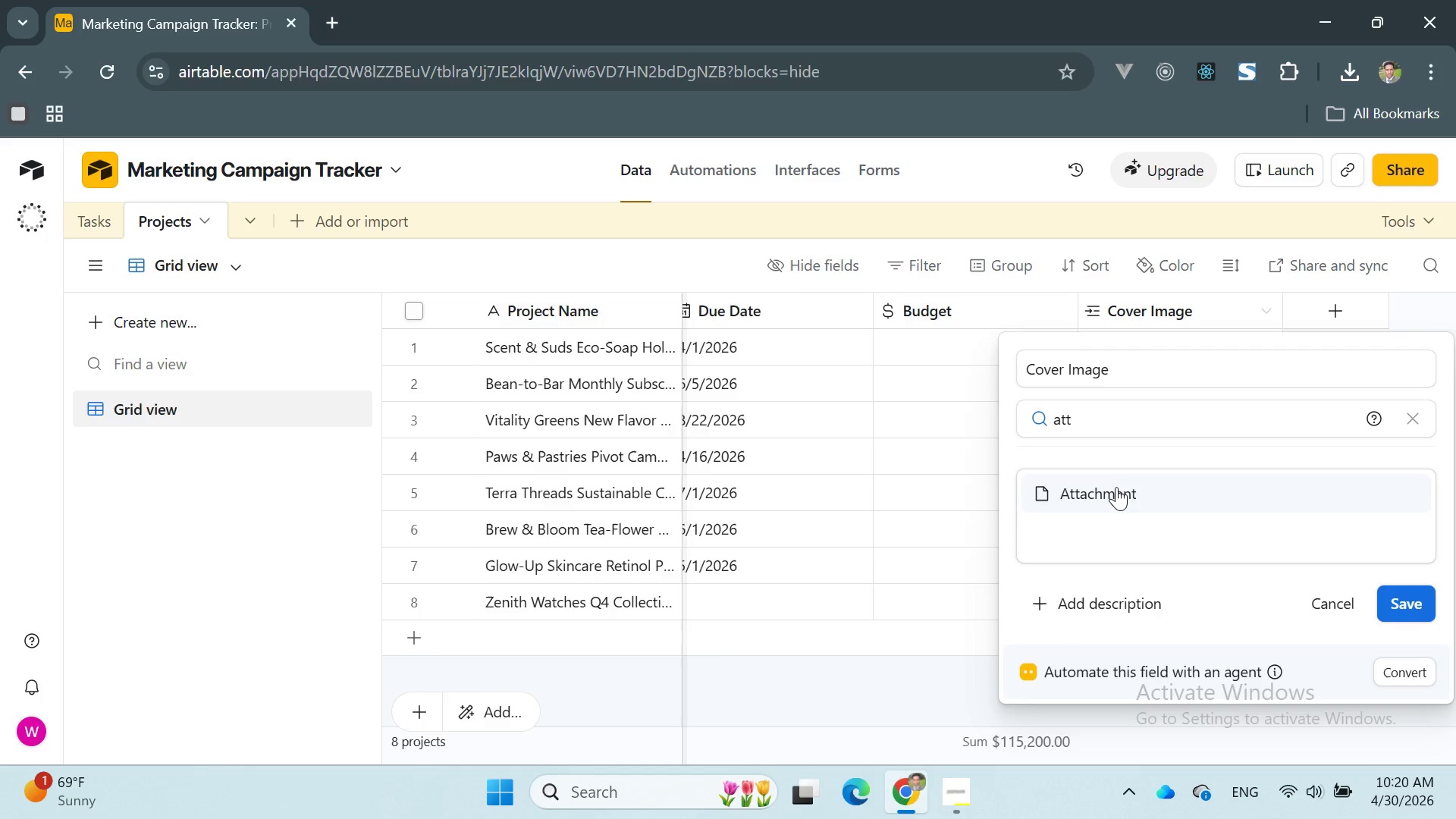 
left_click([1116, 488])
 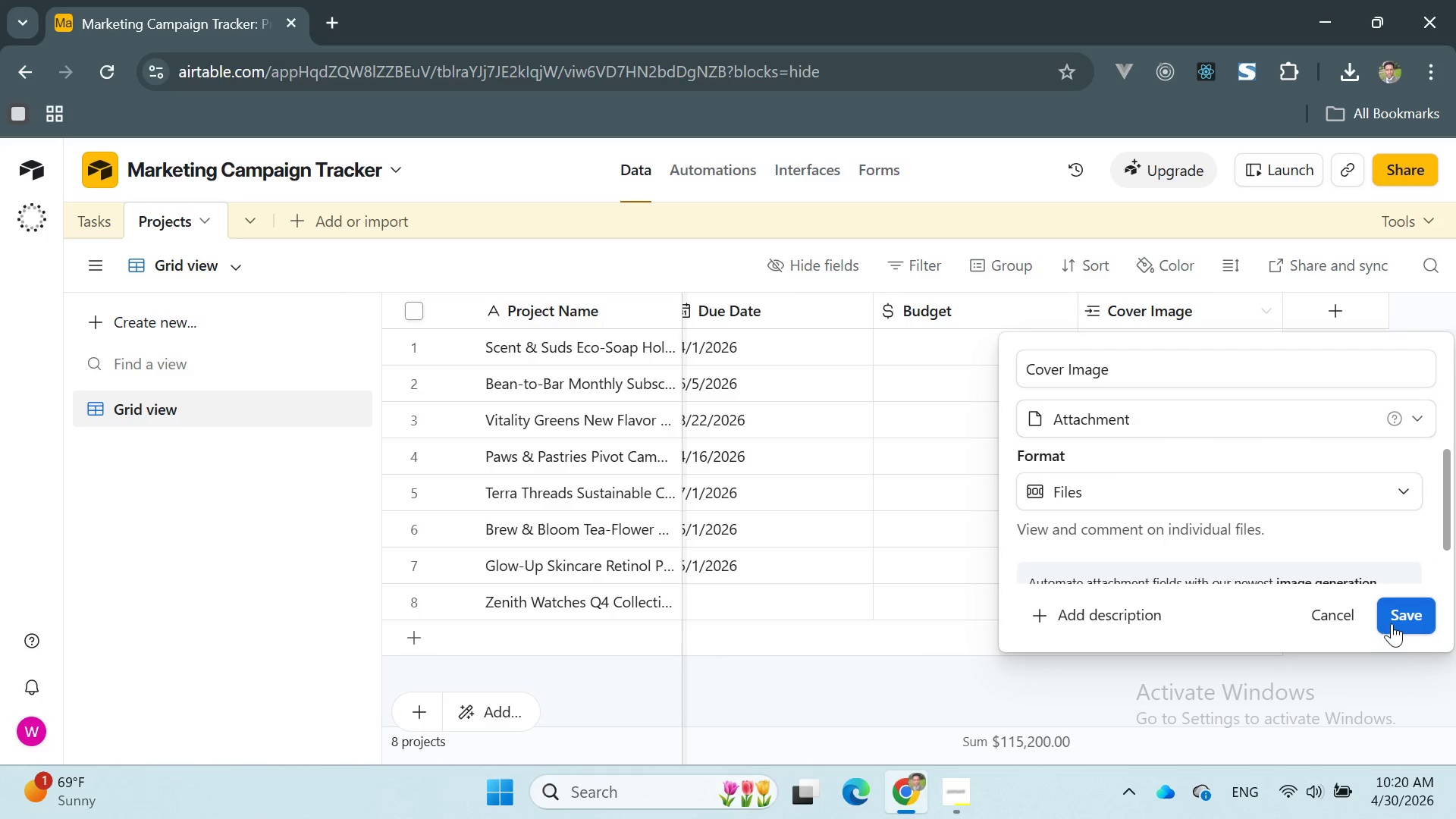 
left_click([1395, 618])
 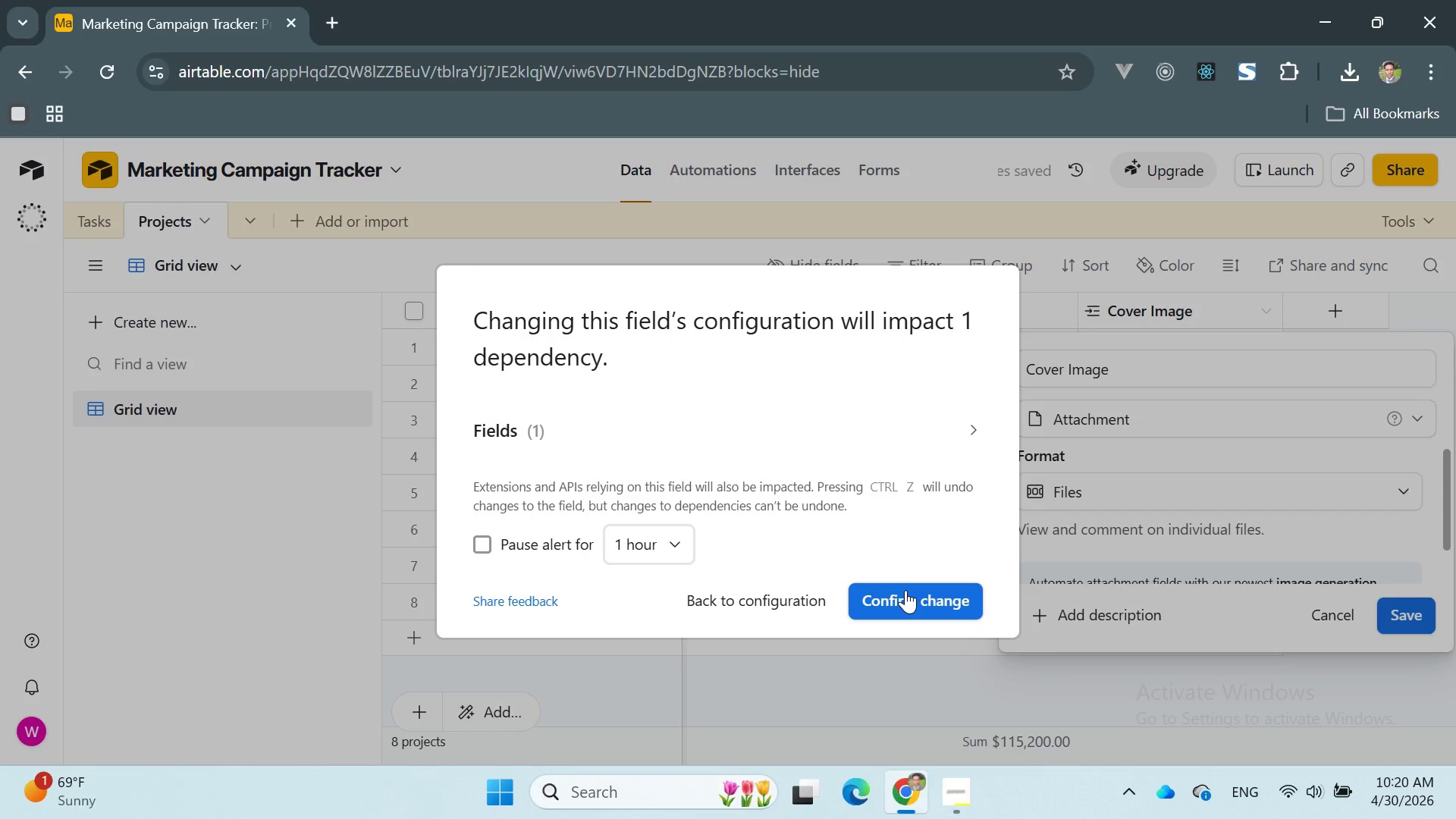 
left_click([904, 593])
 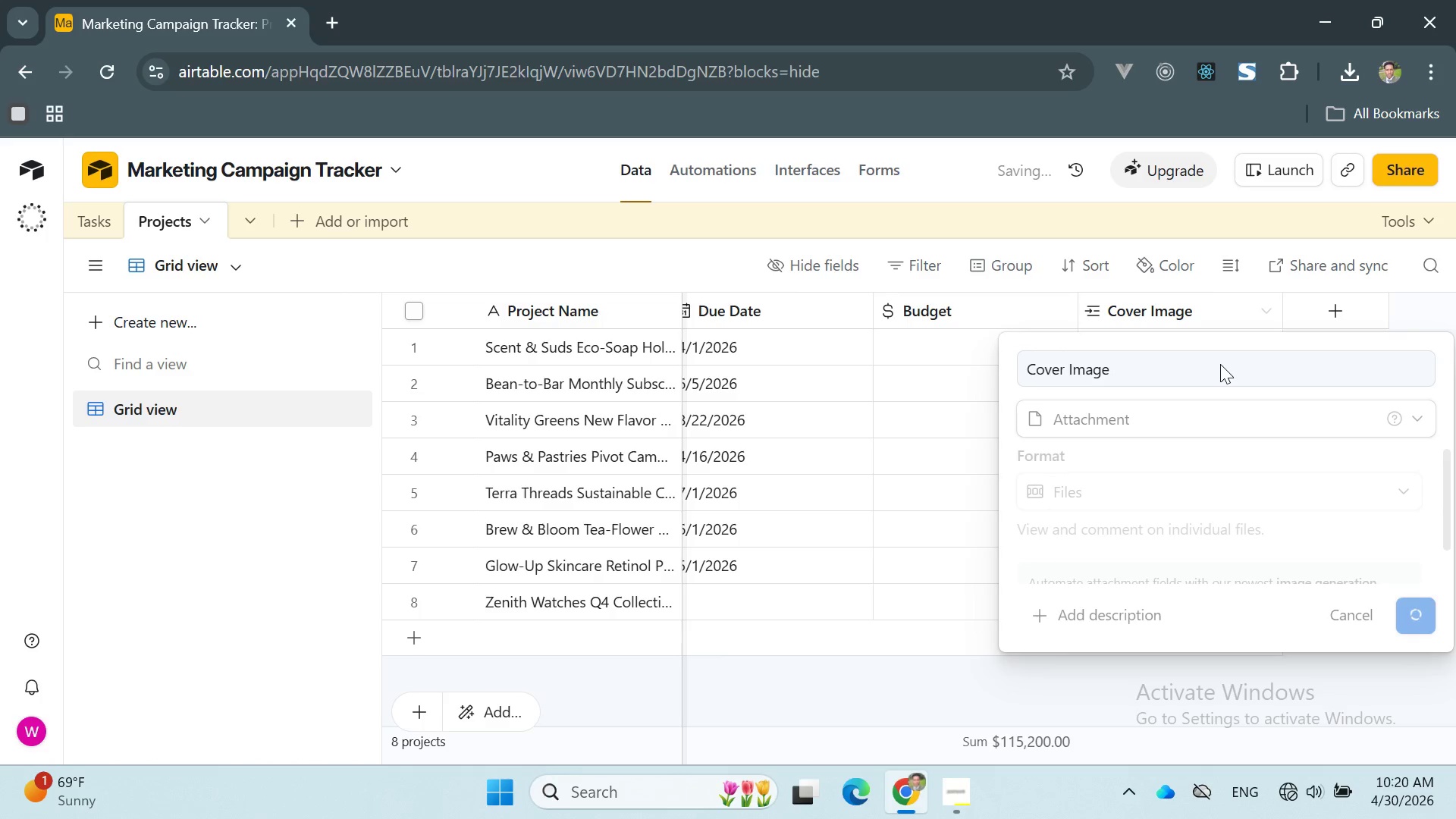 
wait(14.61)
 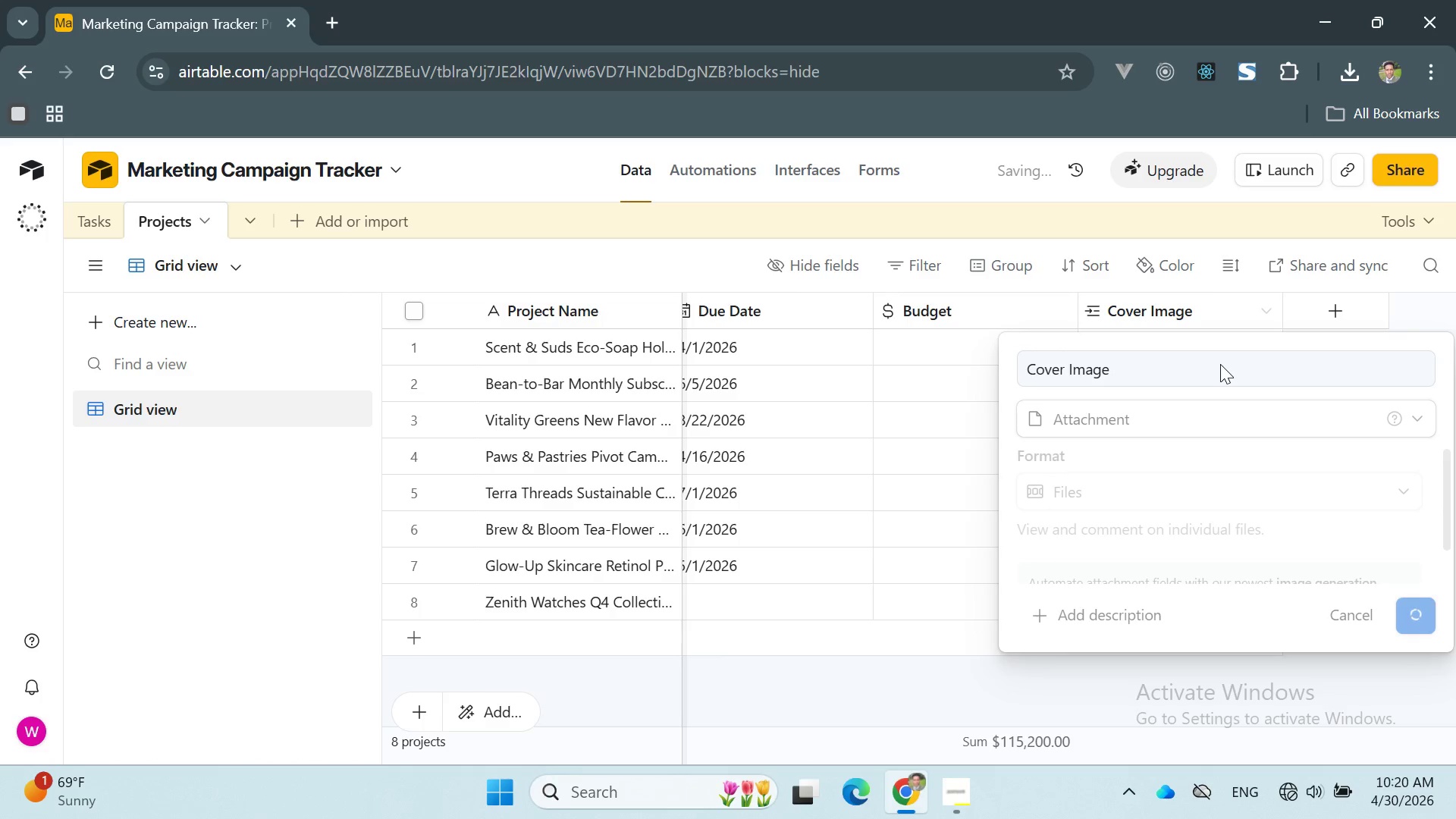 
left_click([940, 783])